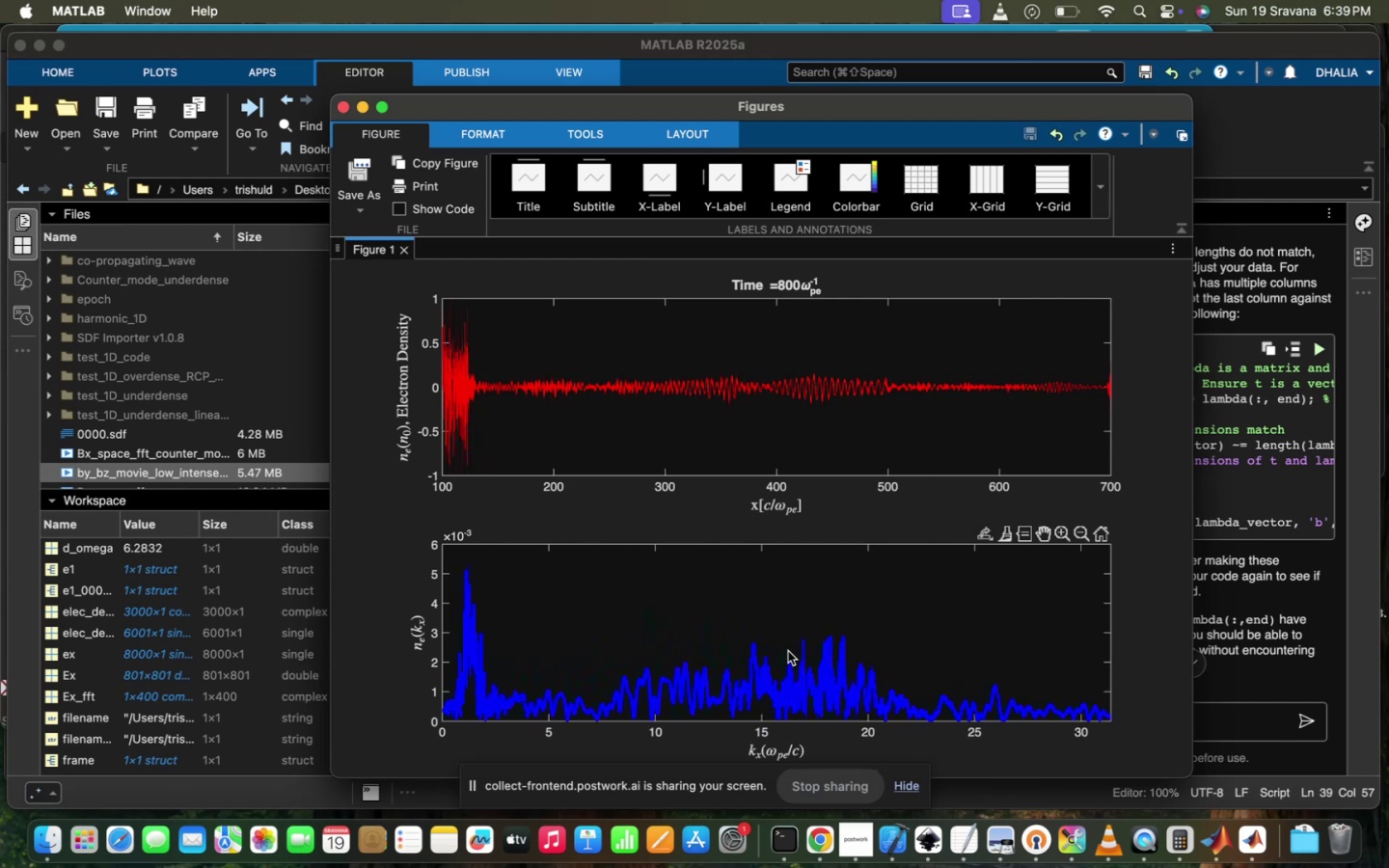 
left_click_drag(start_coordinate=[628, 634], to_coordinate=[709, 632])
 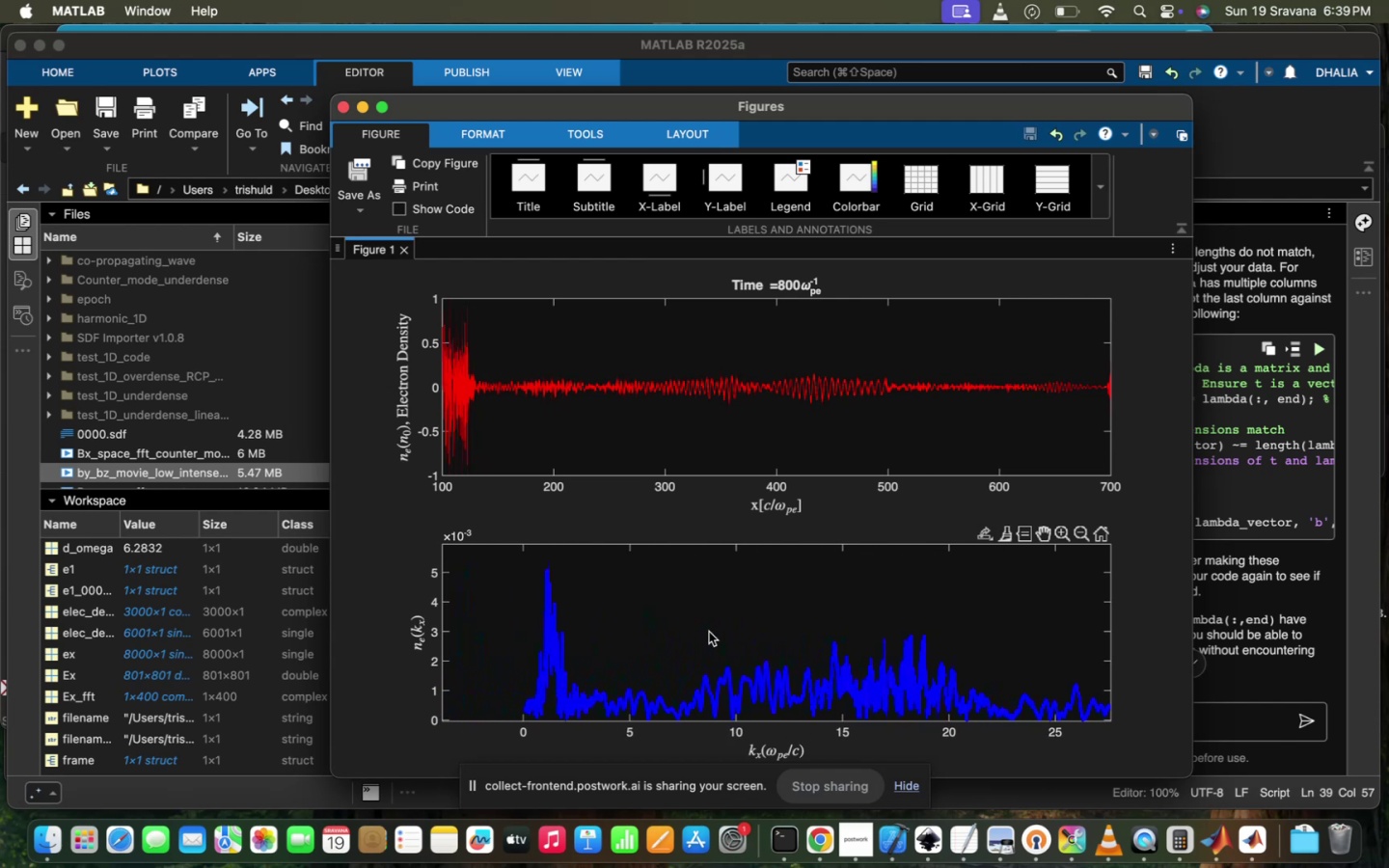 
left_click([709, 632])
 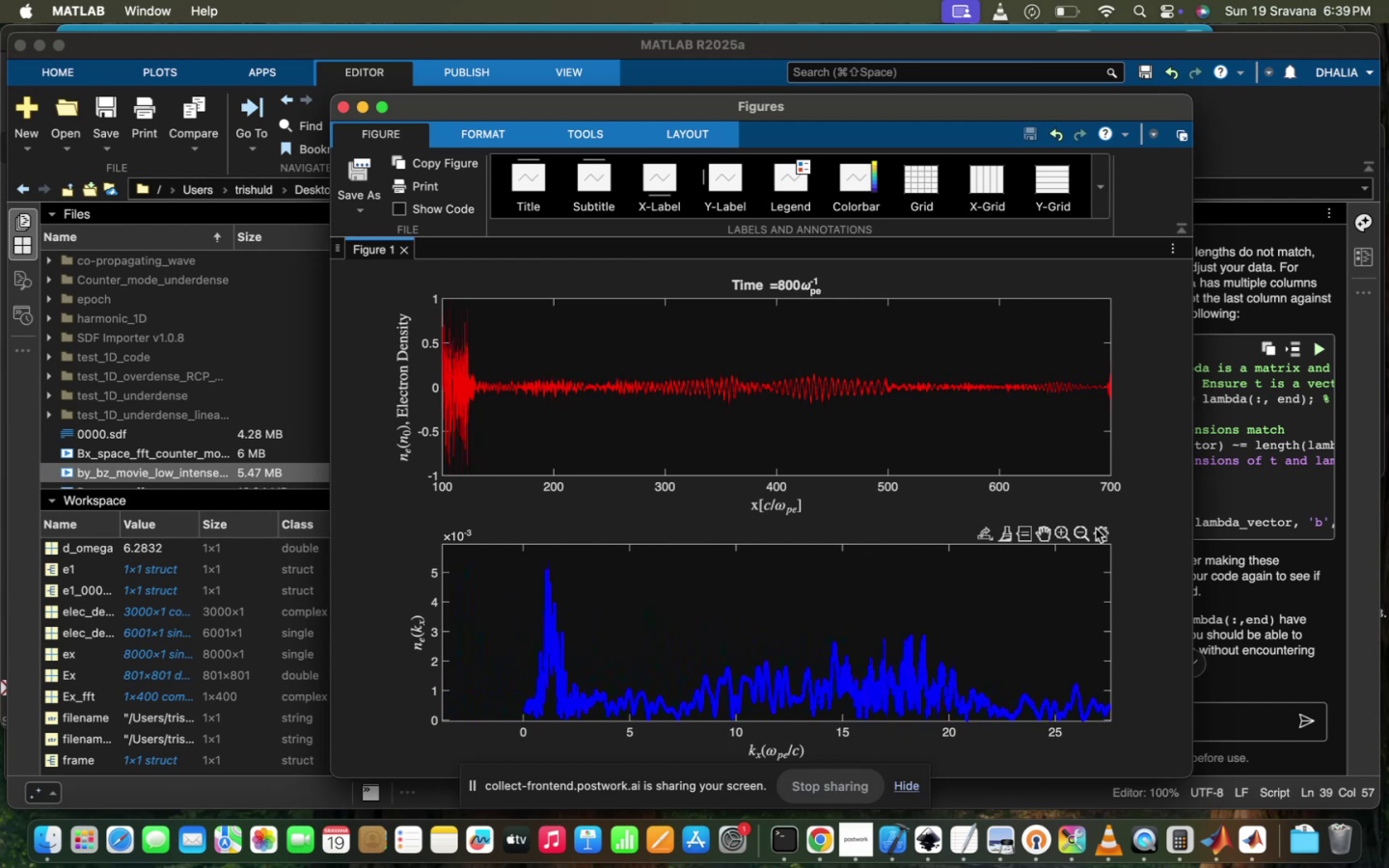 
left_click([1097, 529])
 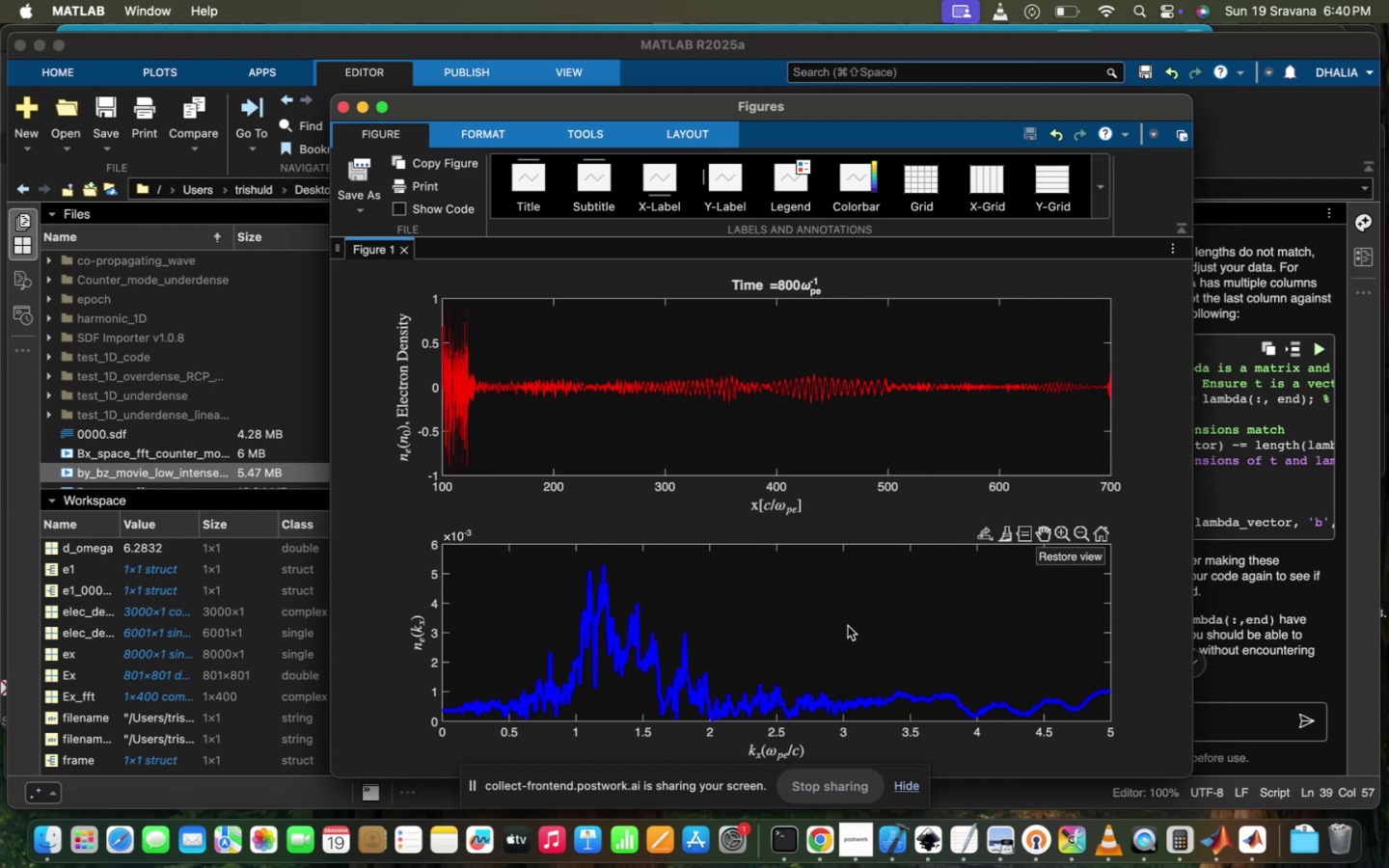 
wait(34.19)
 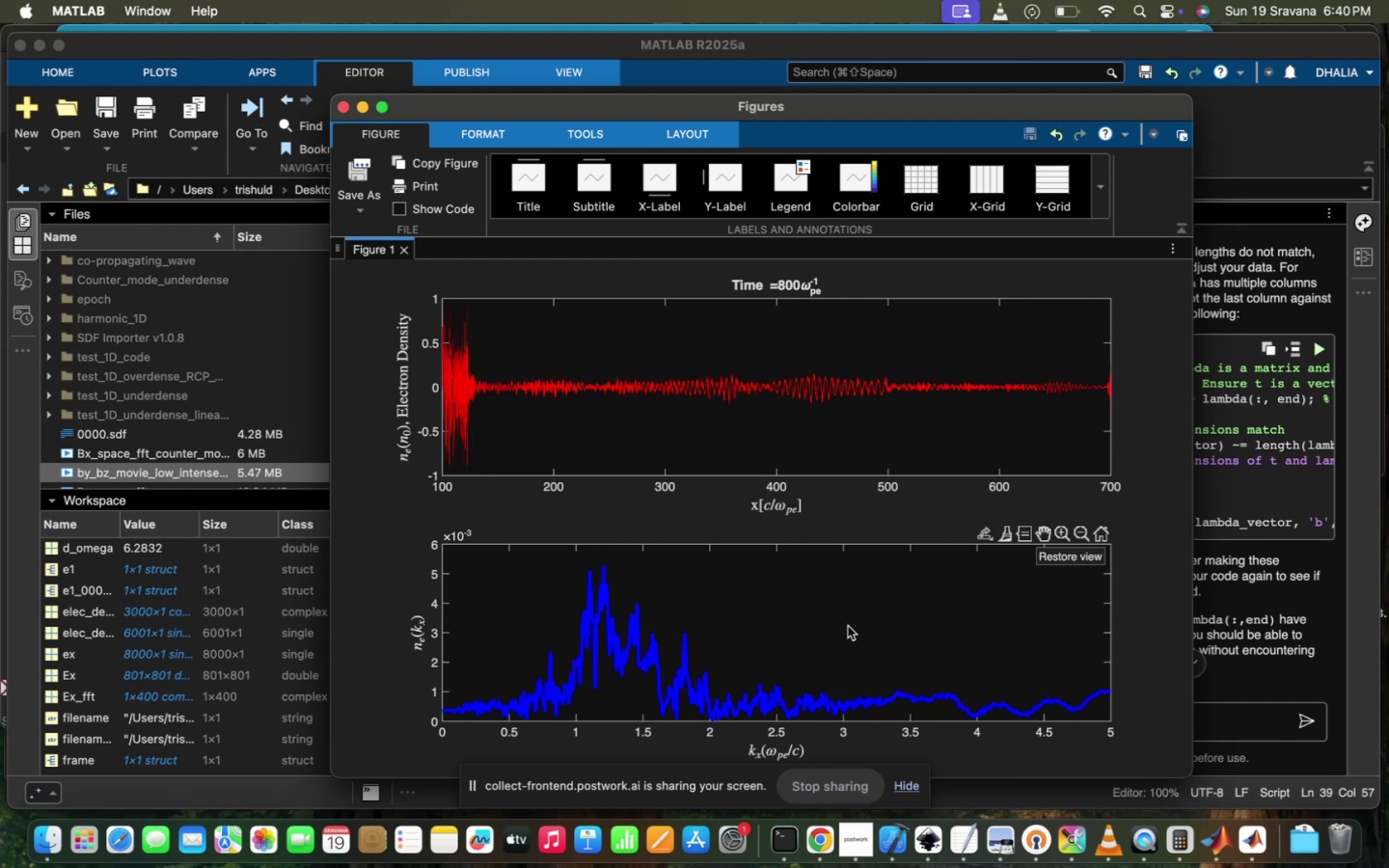 
scroll: coordinate [848, 626], scroll_direction: down, amount: 121.0
 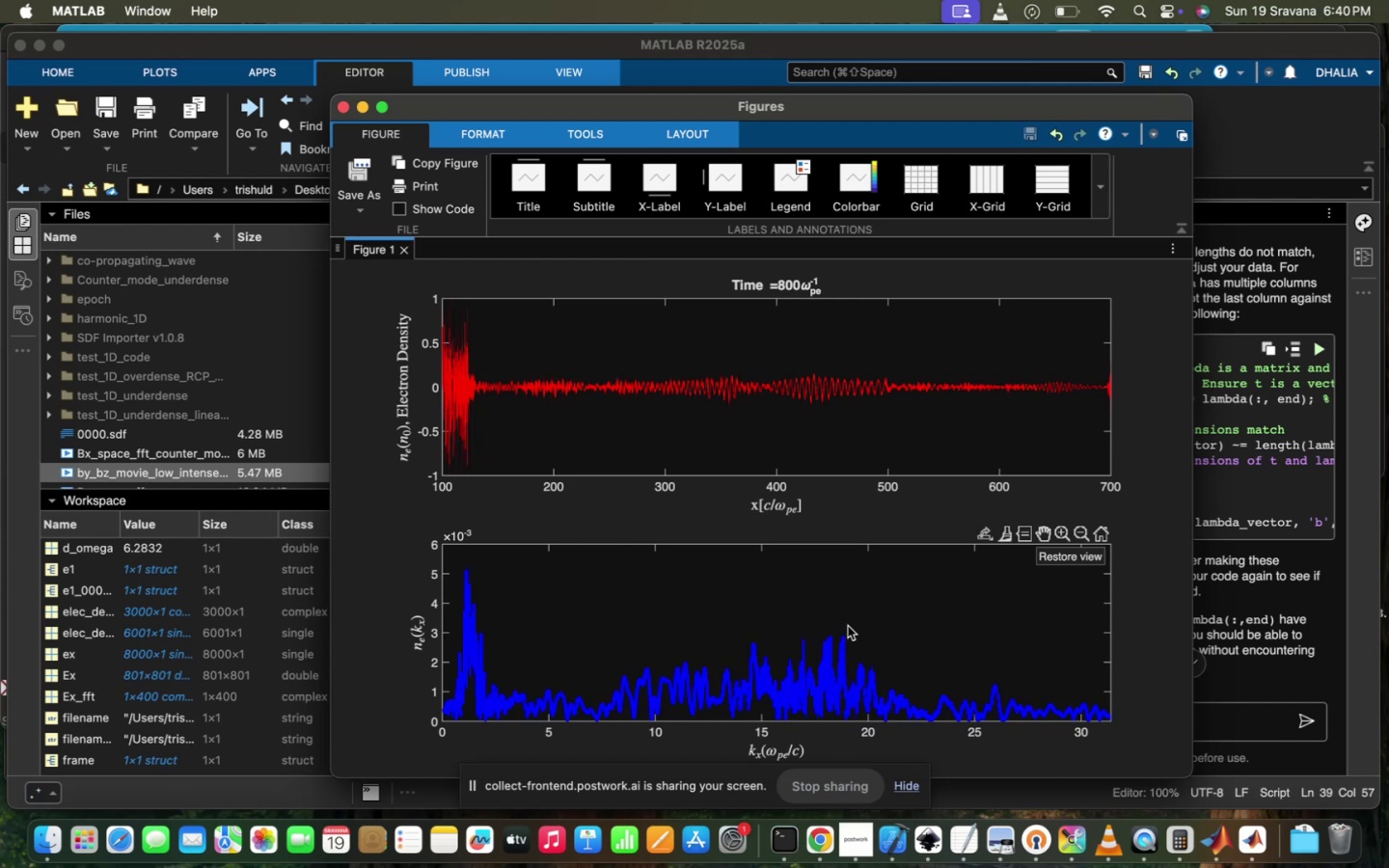 
wait(10.45)
 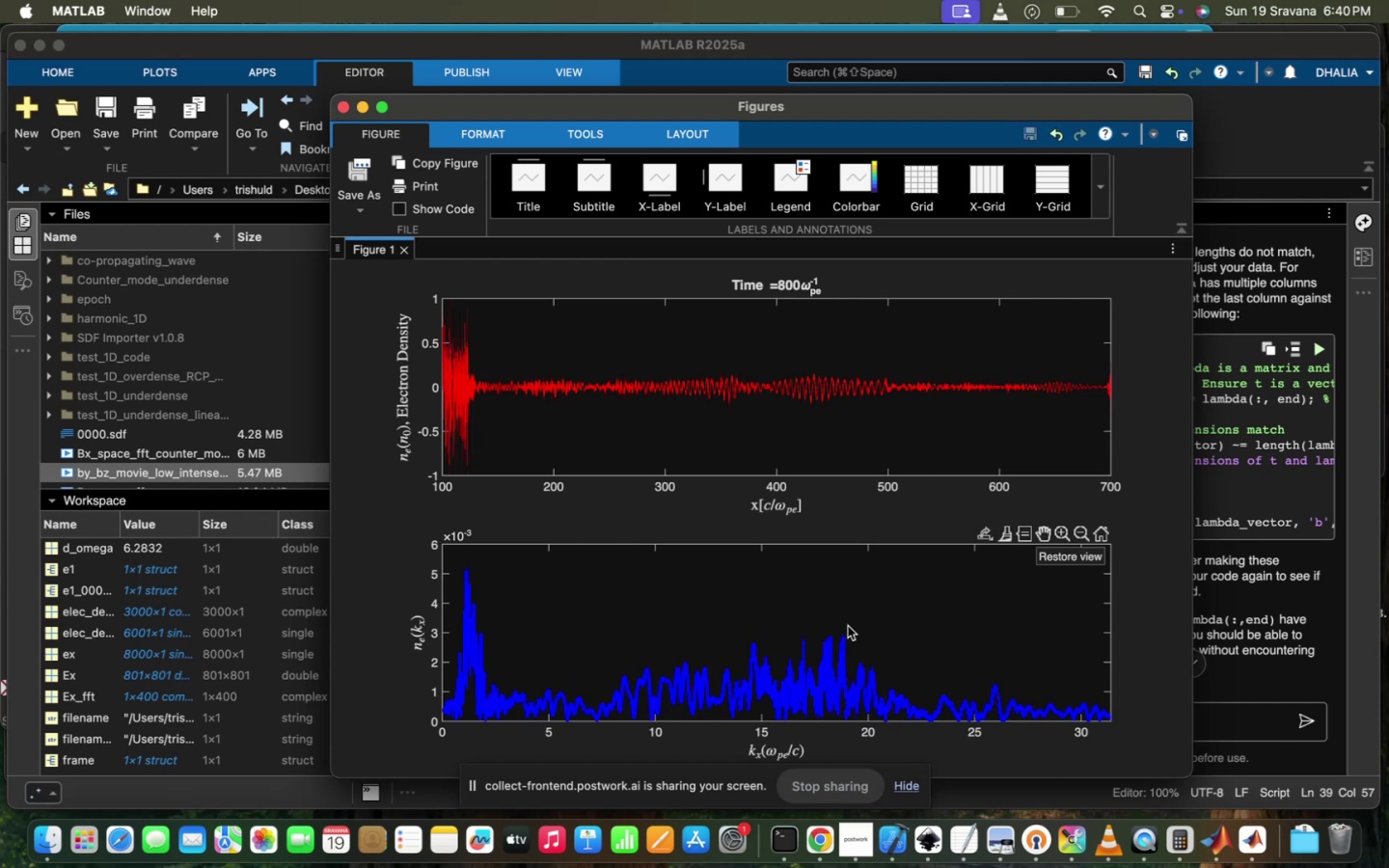 
scroll: coordinate [848, 626], scroll_direction: down, amount: 8.0
 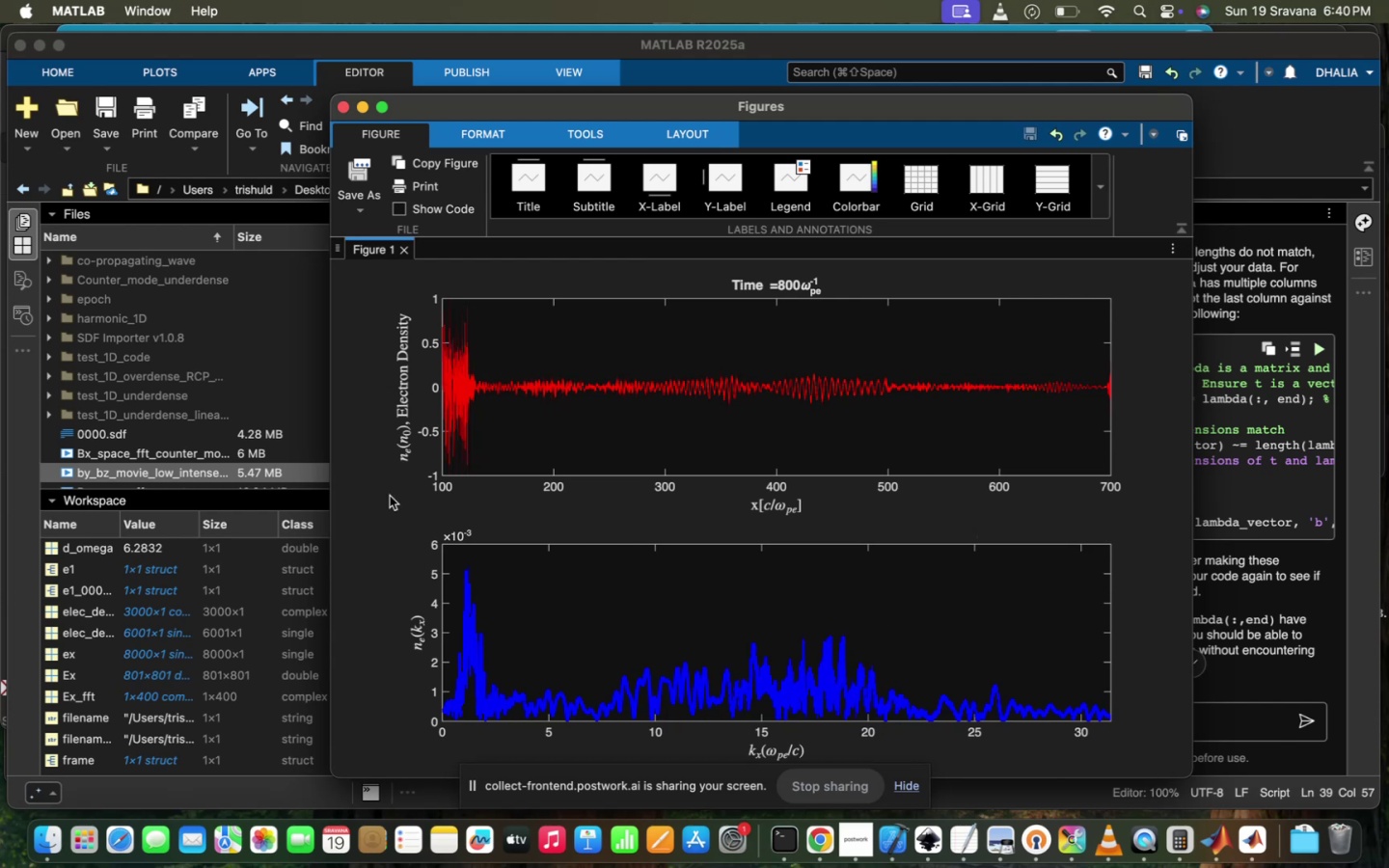 
left_click([291, 502])
 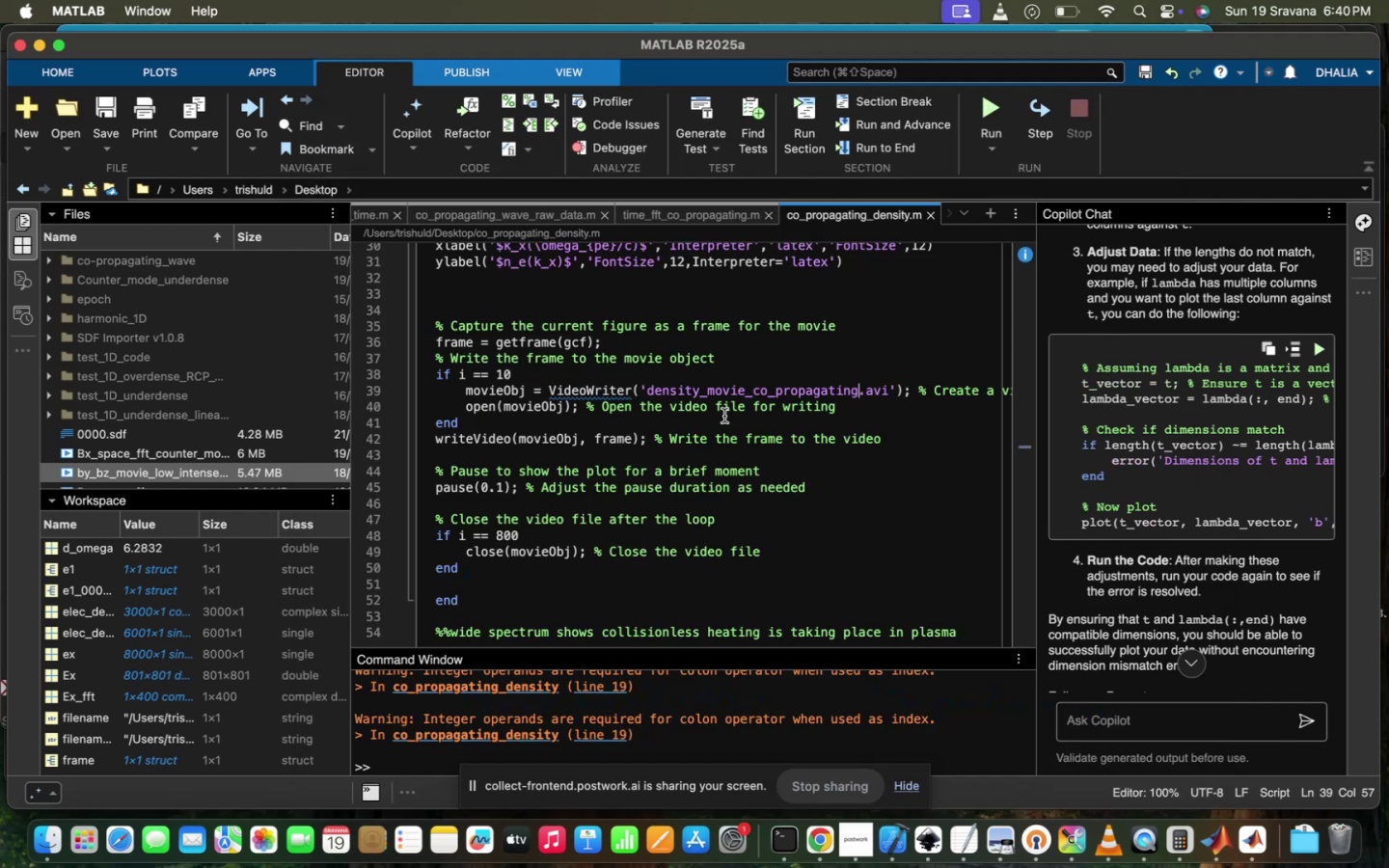 
scroll: coordinate [724, 416], scroll_direction: up, amount: 130.0
 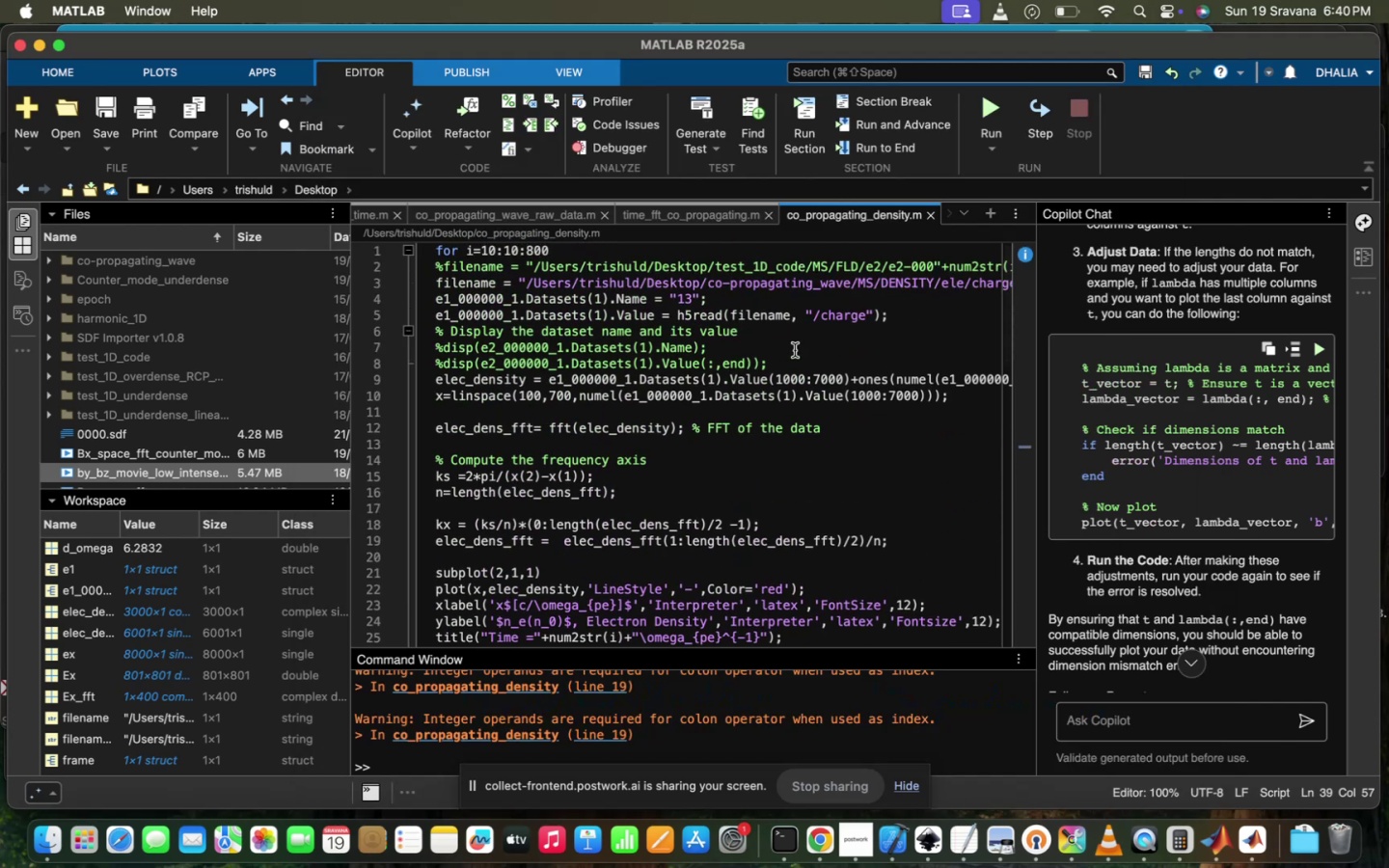 
left_click([795, 350])
 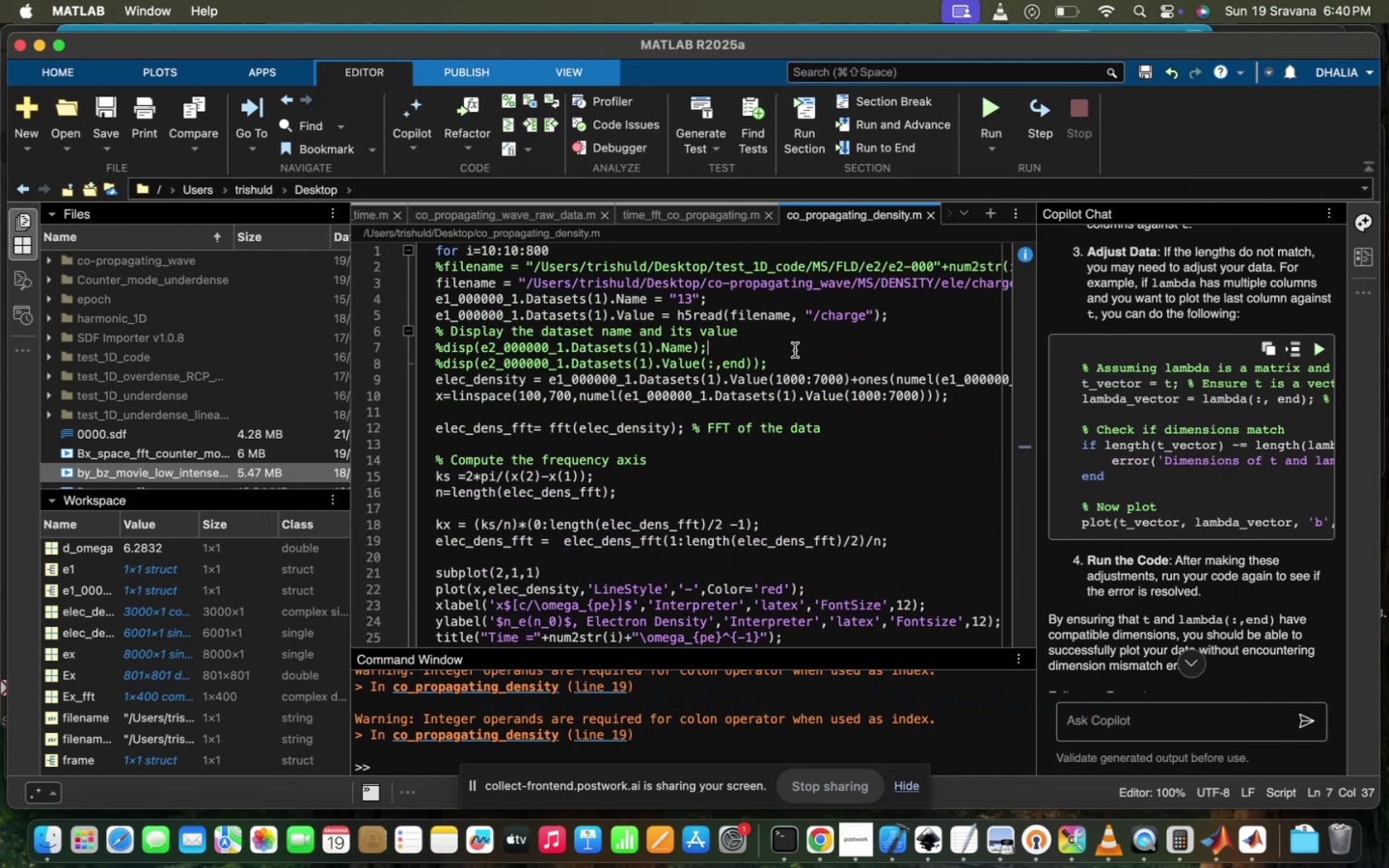 
scroll: coordinate [811, 306], scroll_direction: up, amount: 49.0
 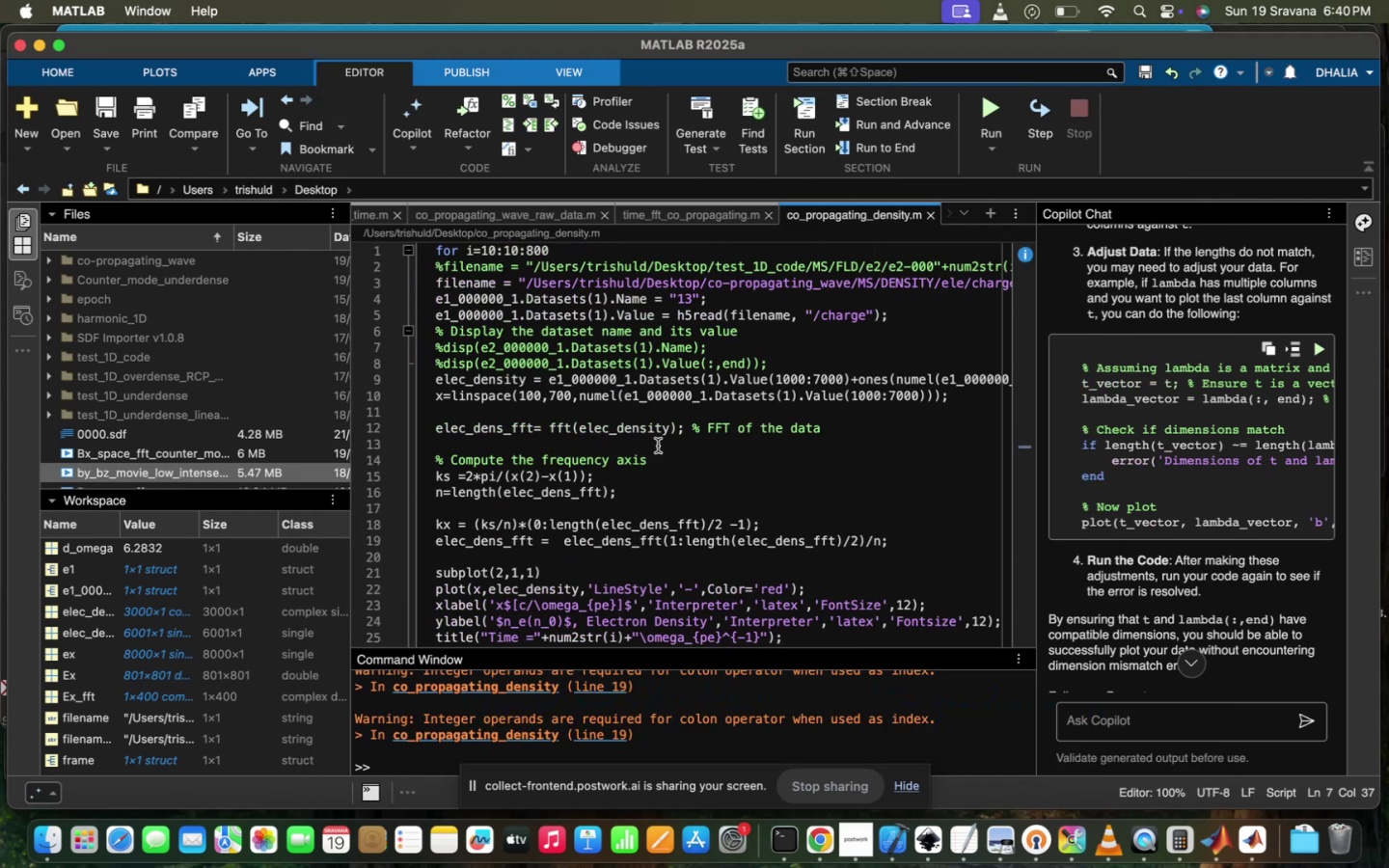 
left_click([658, 471])
 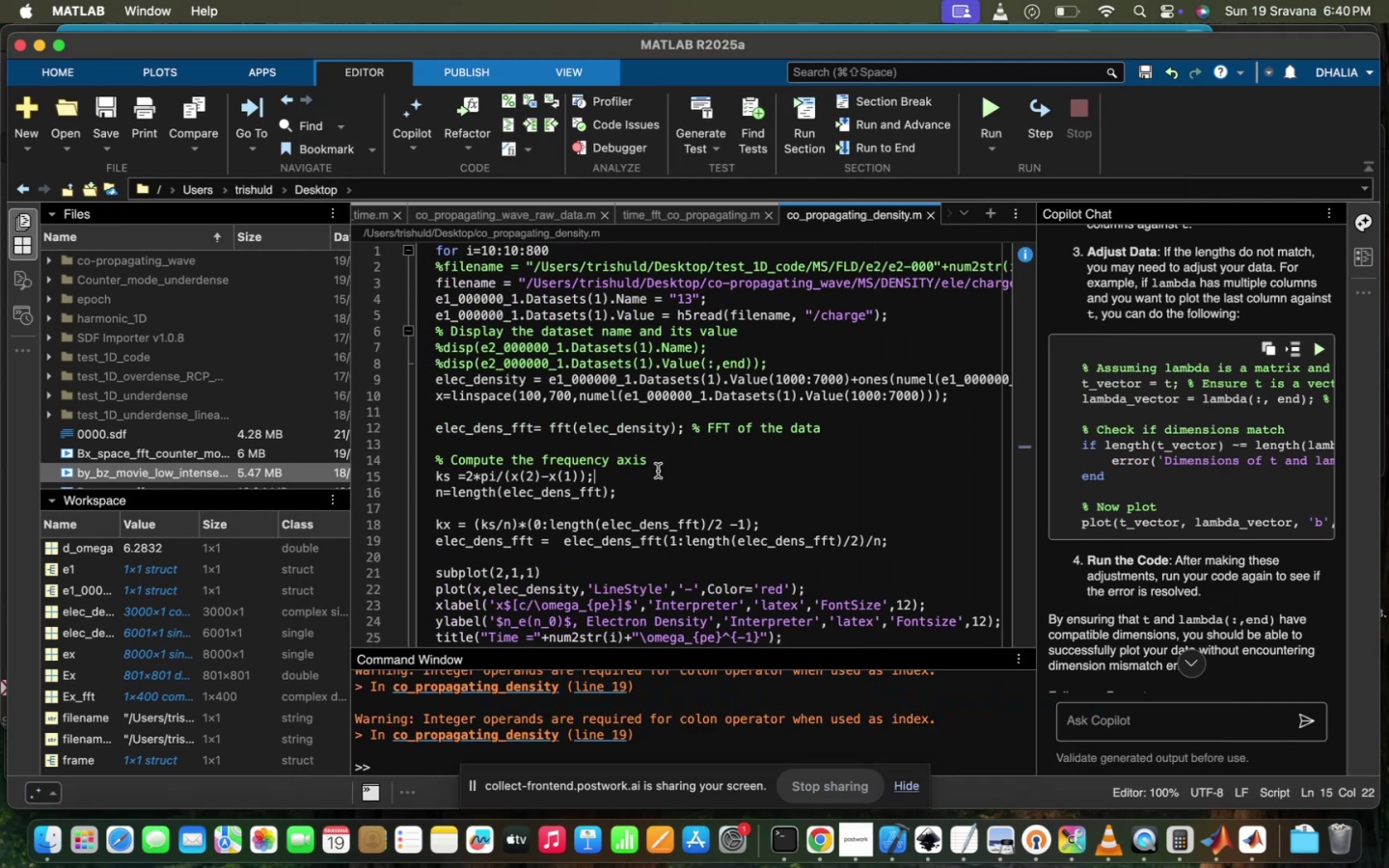 
scroll: coordinate [658, 471], scroll_direction: down, amount: 49.0
 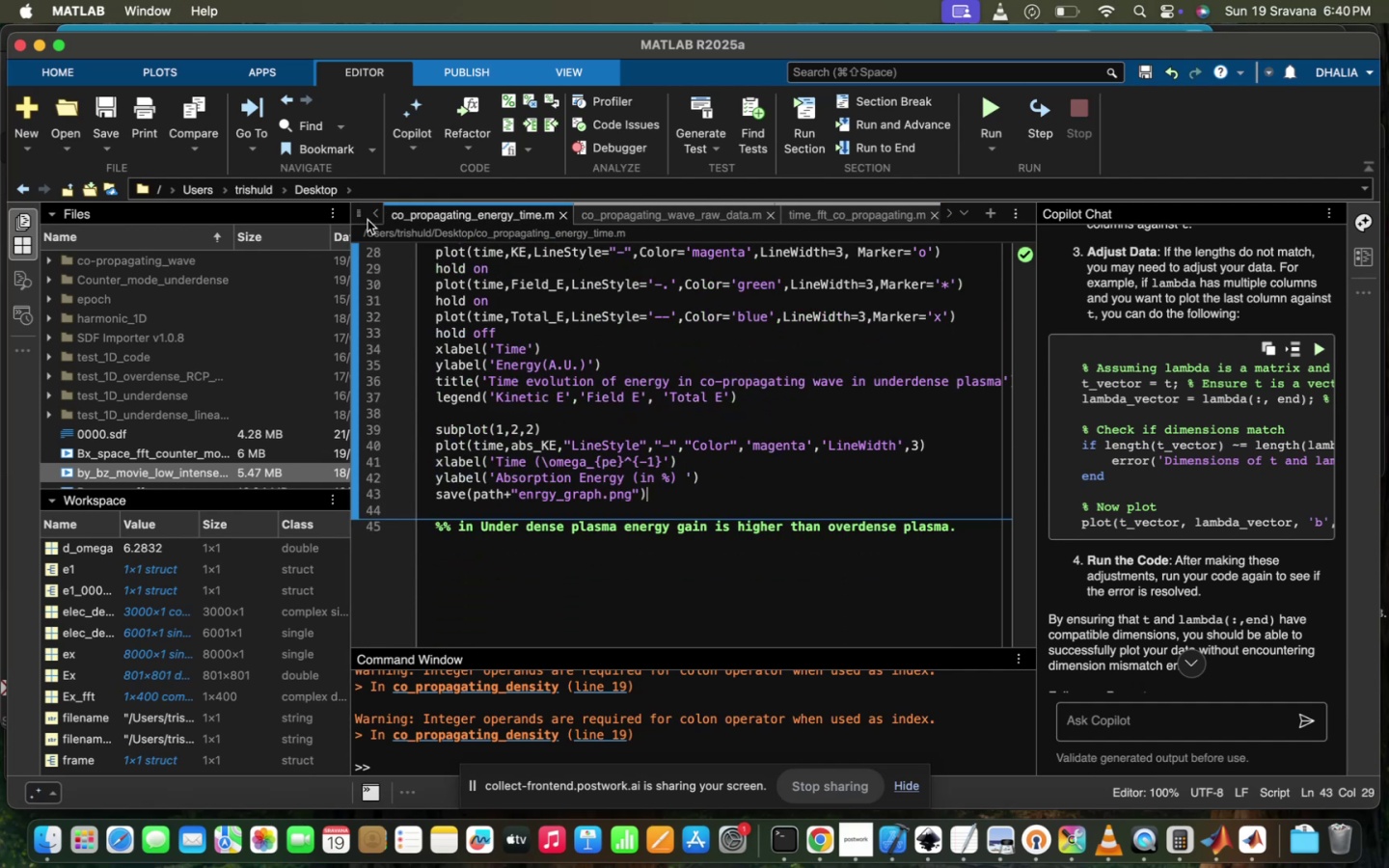 
left_click([368, 219])
 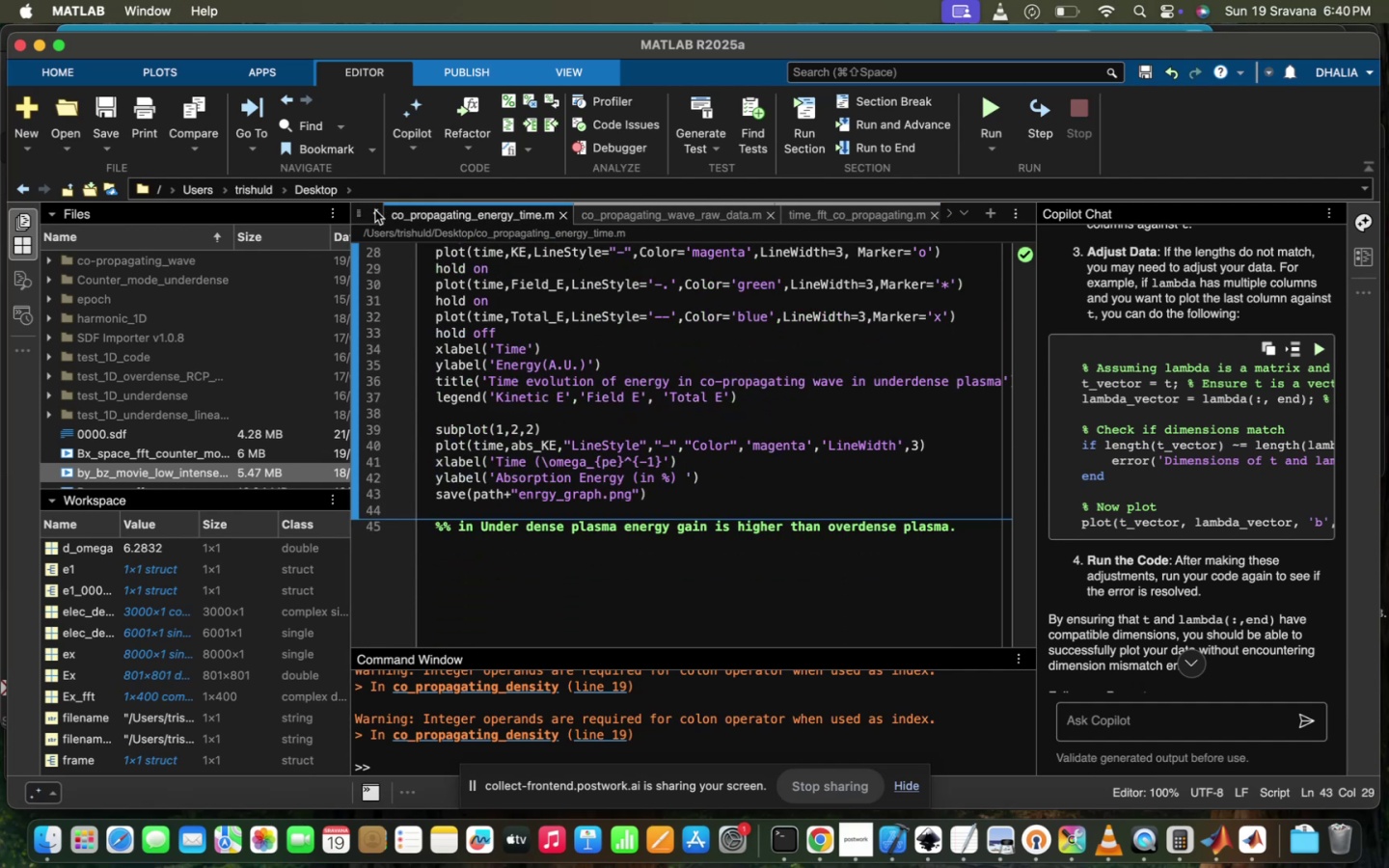 
double_click([375, 210])
 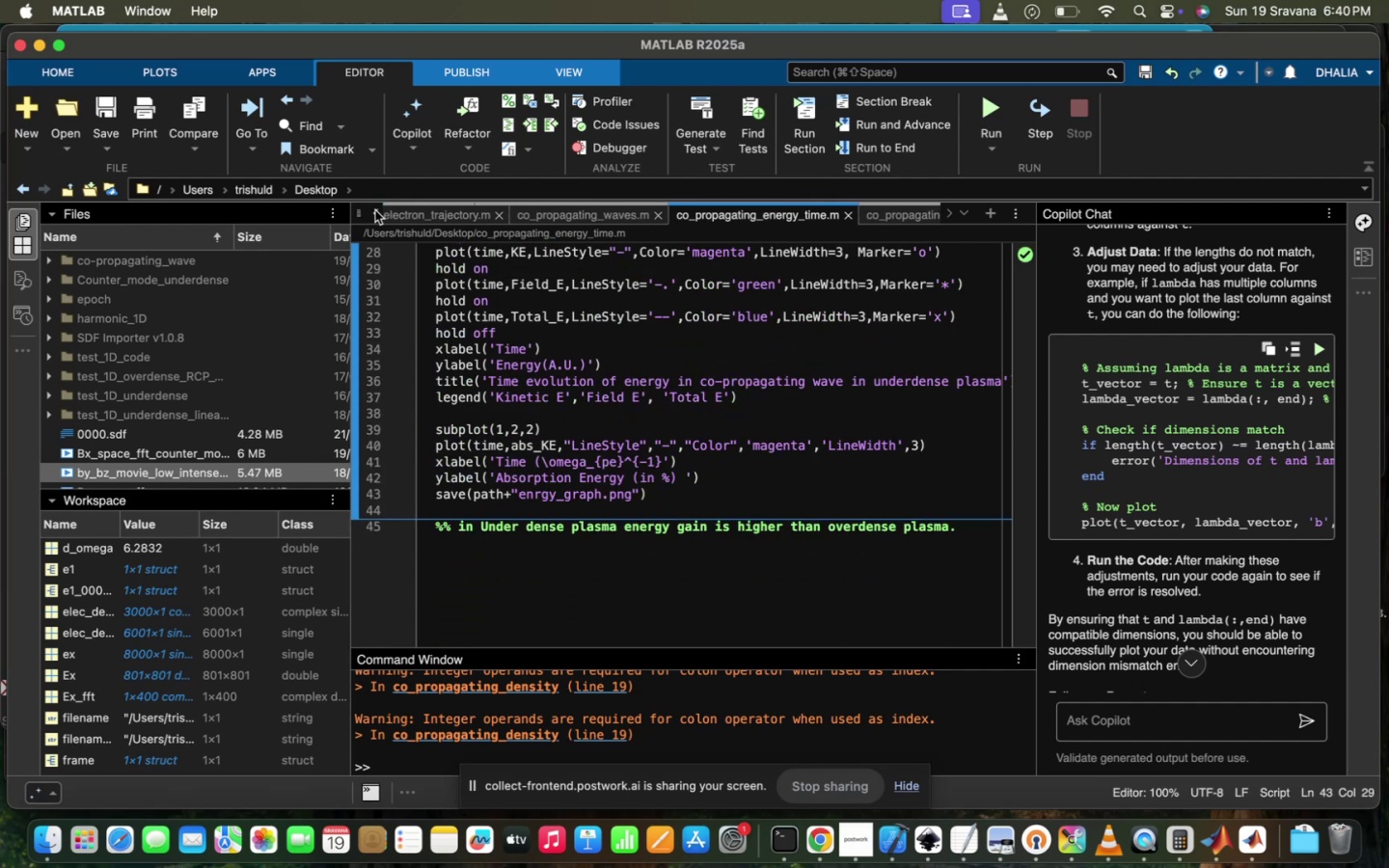 
triple_click([375, 210])
 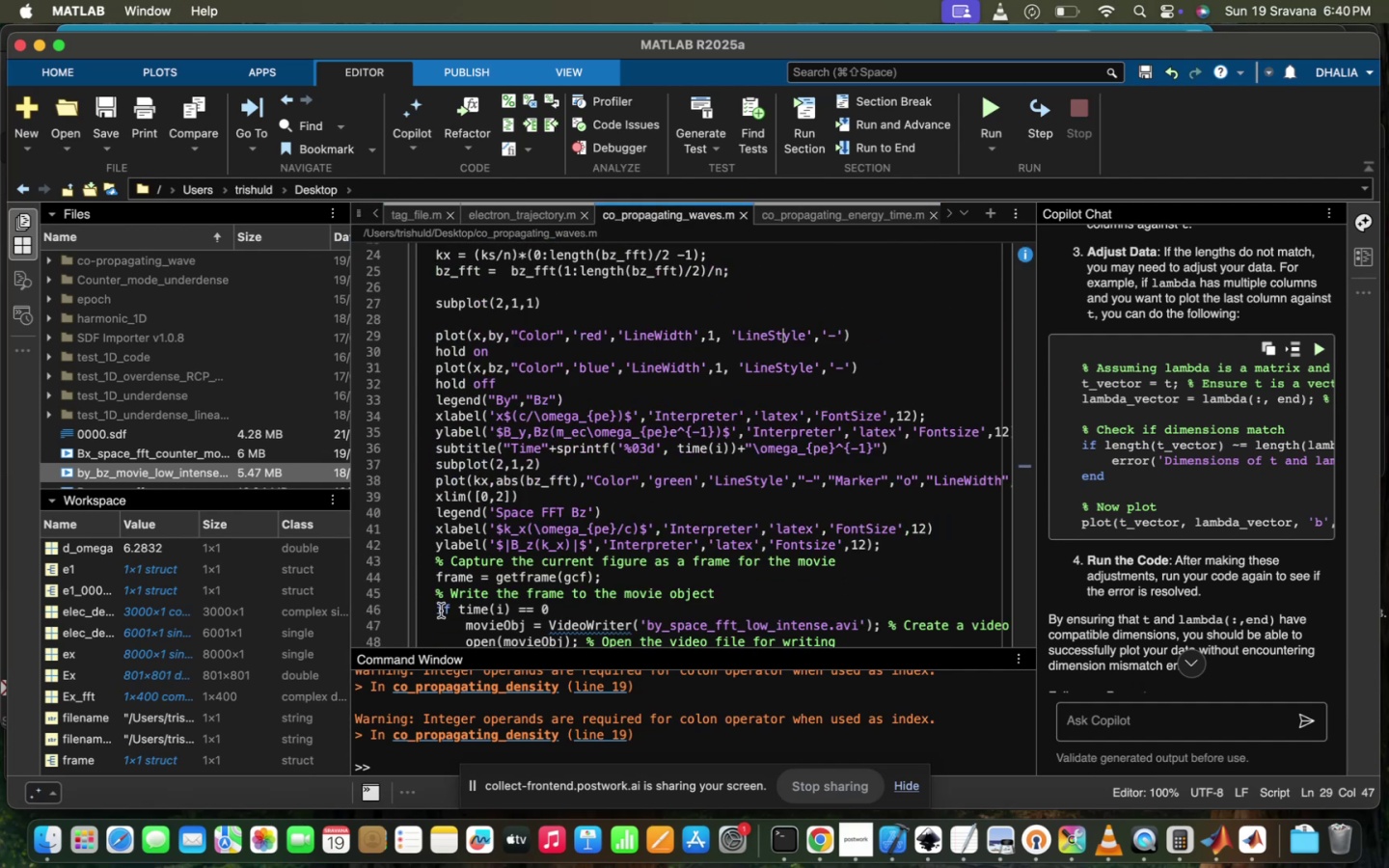 
scroll: coordinate [736, 544], scroll_direction: up, amount: 203.0
 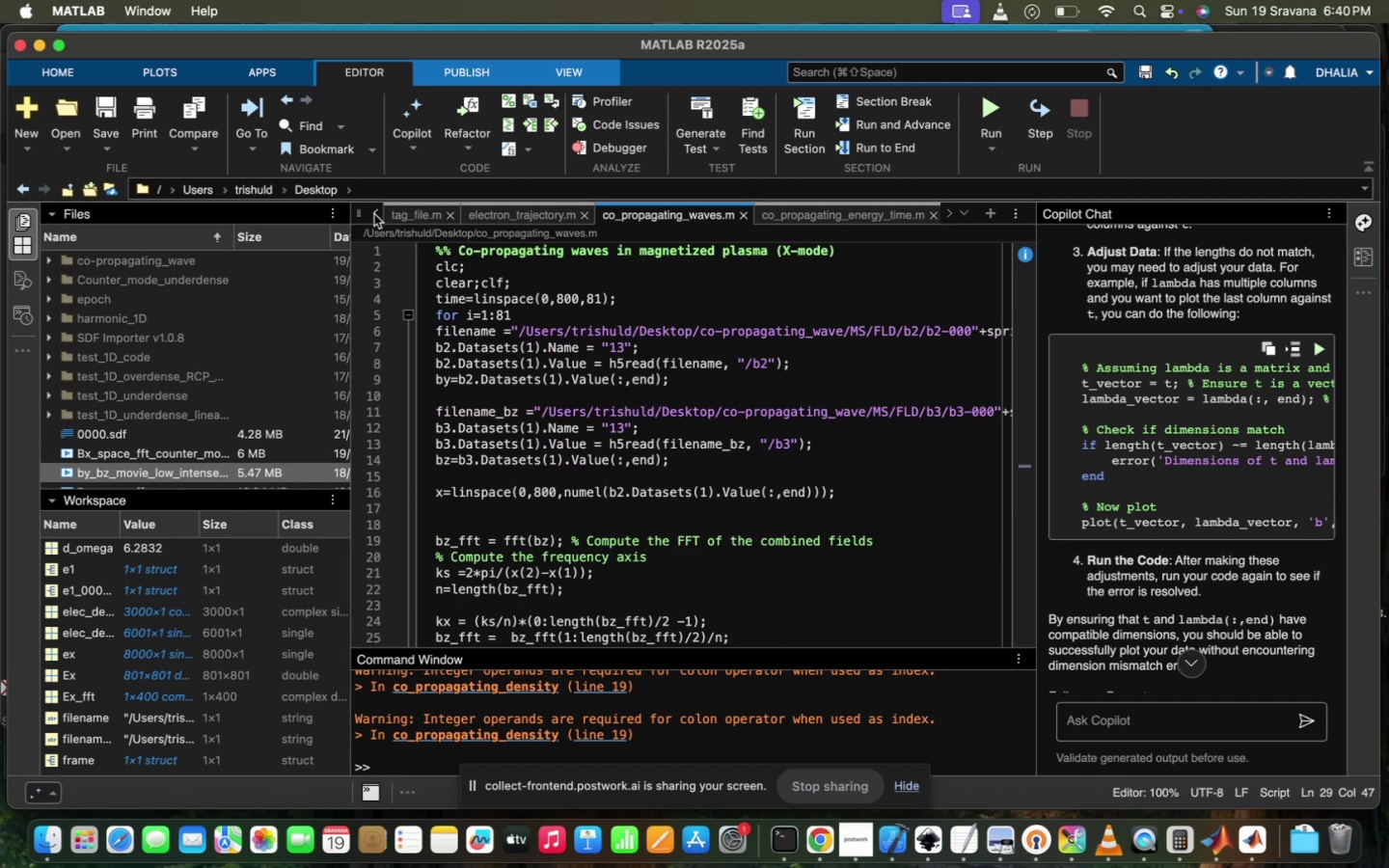 
double_click([374, 214])
 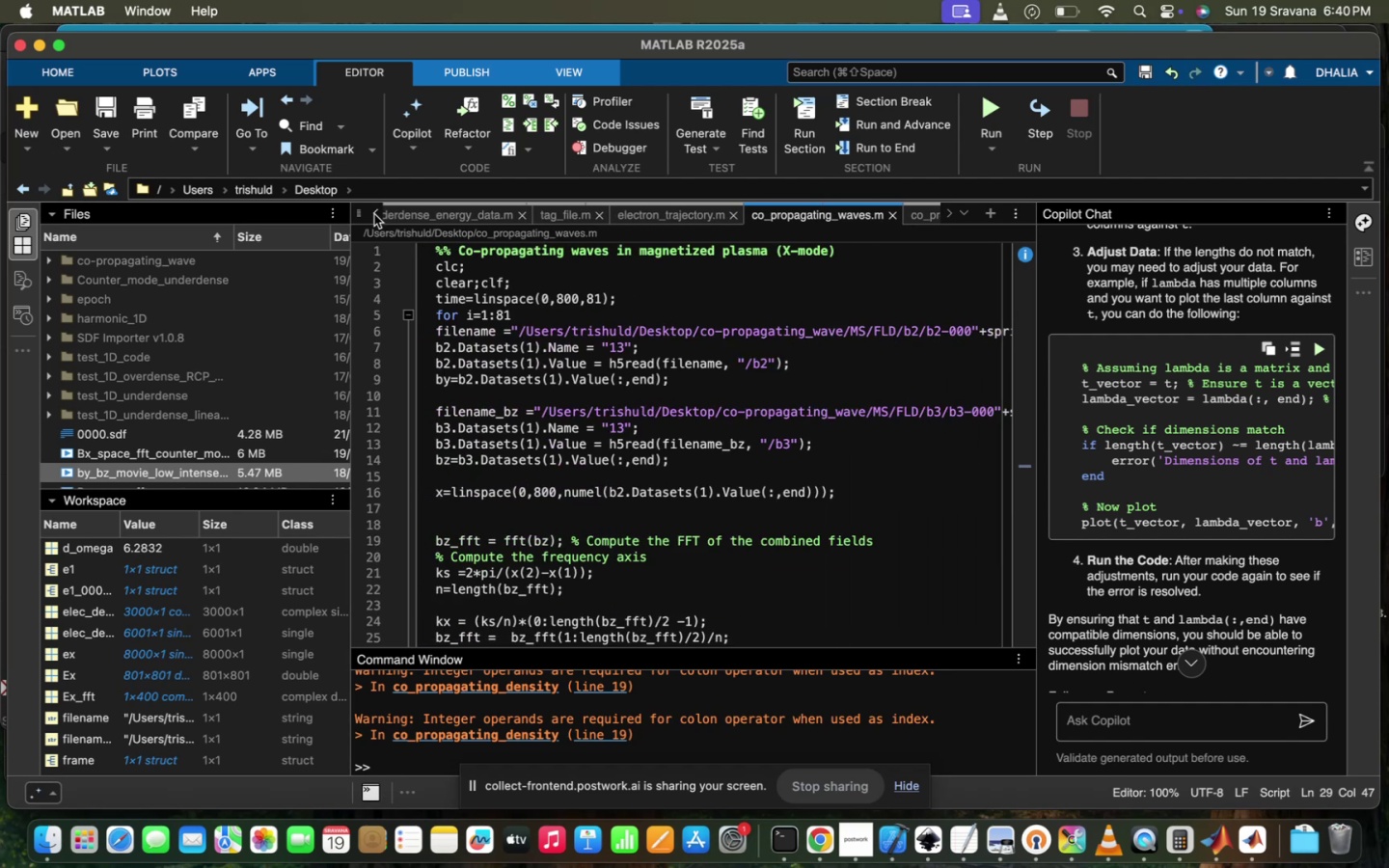 
triple_click([374, 214])
 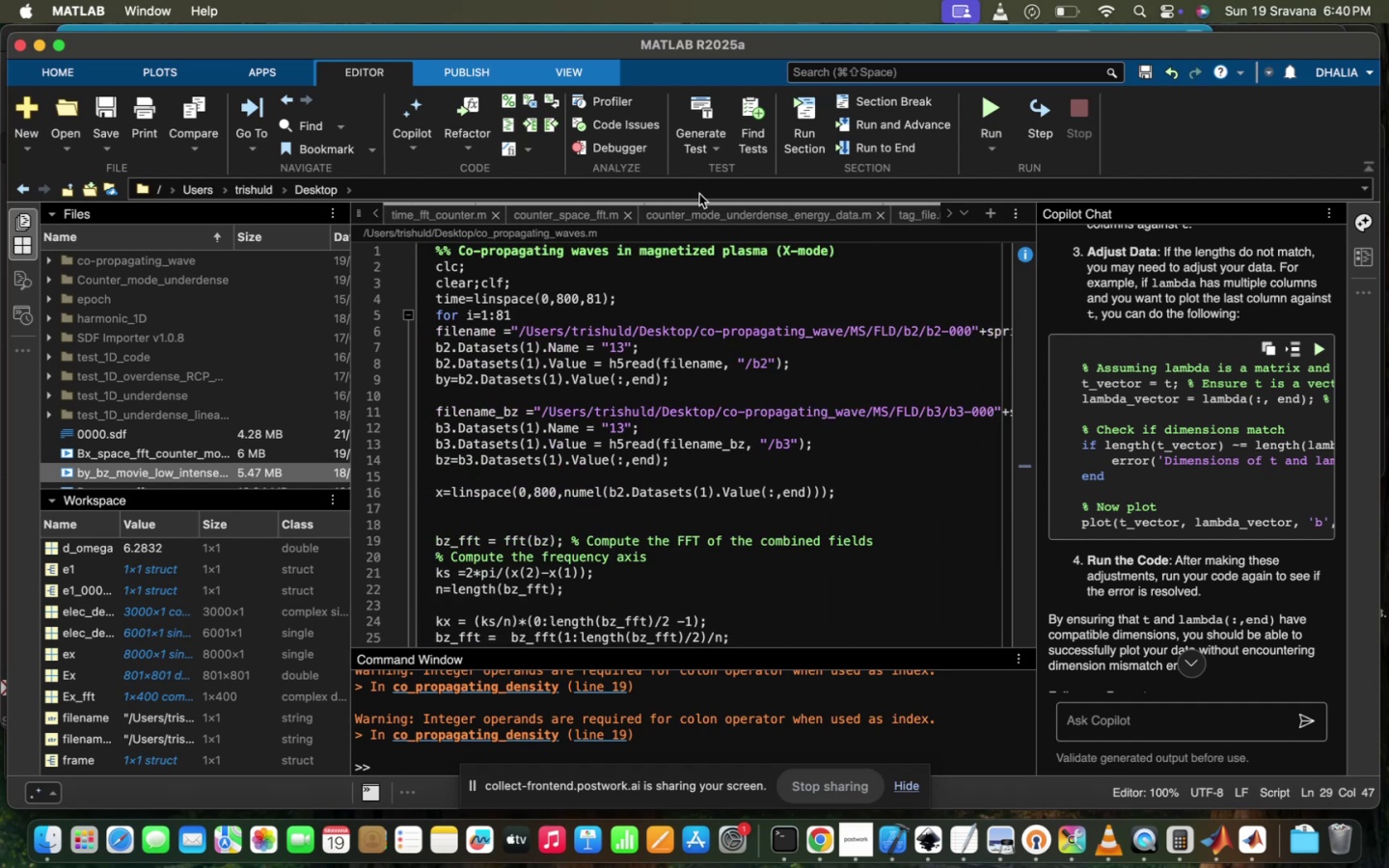 
left_click([698, 212])
 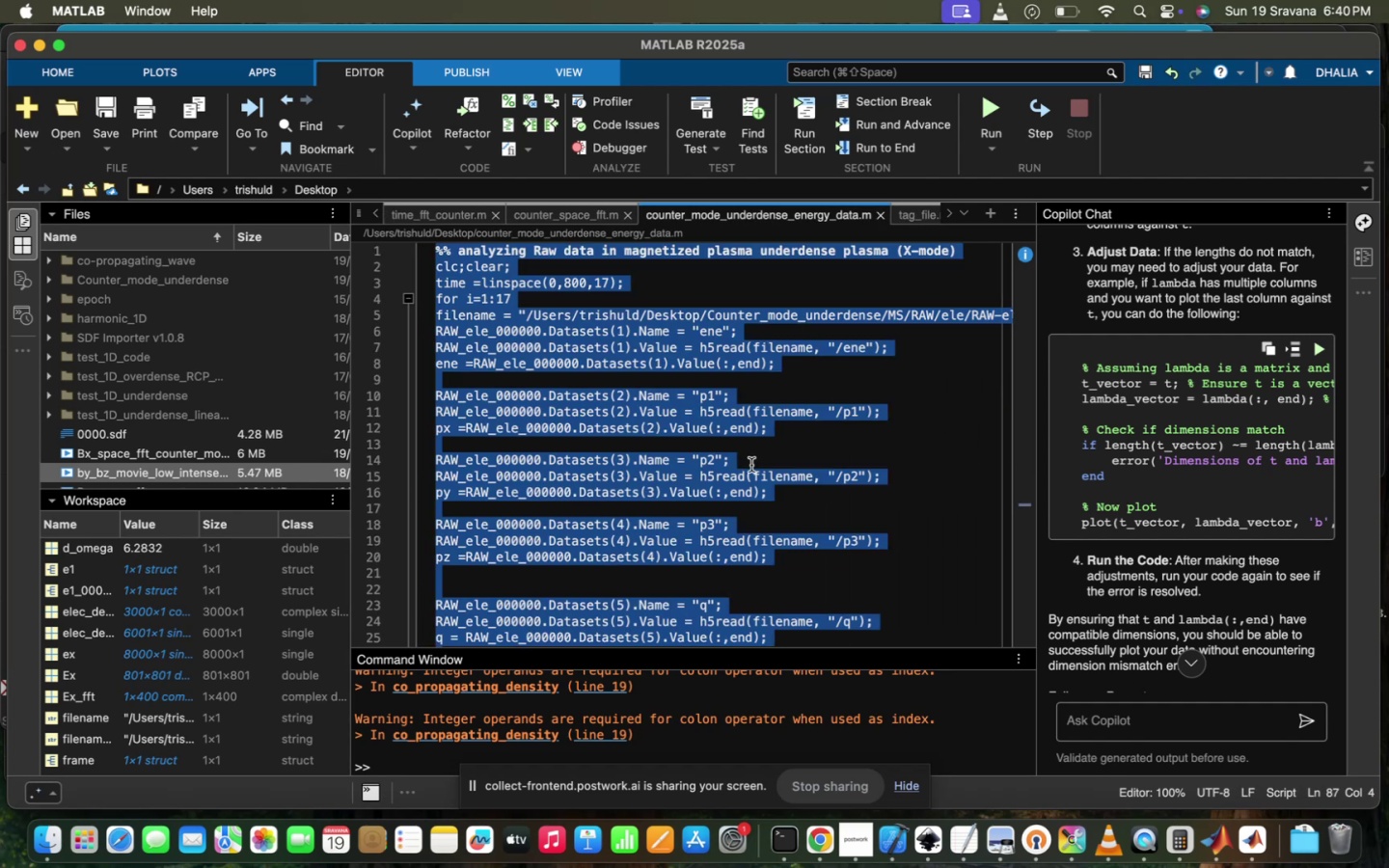 
left_click([751, 465])
 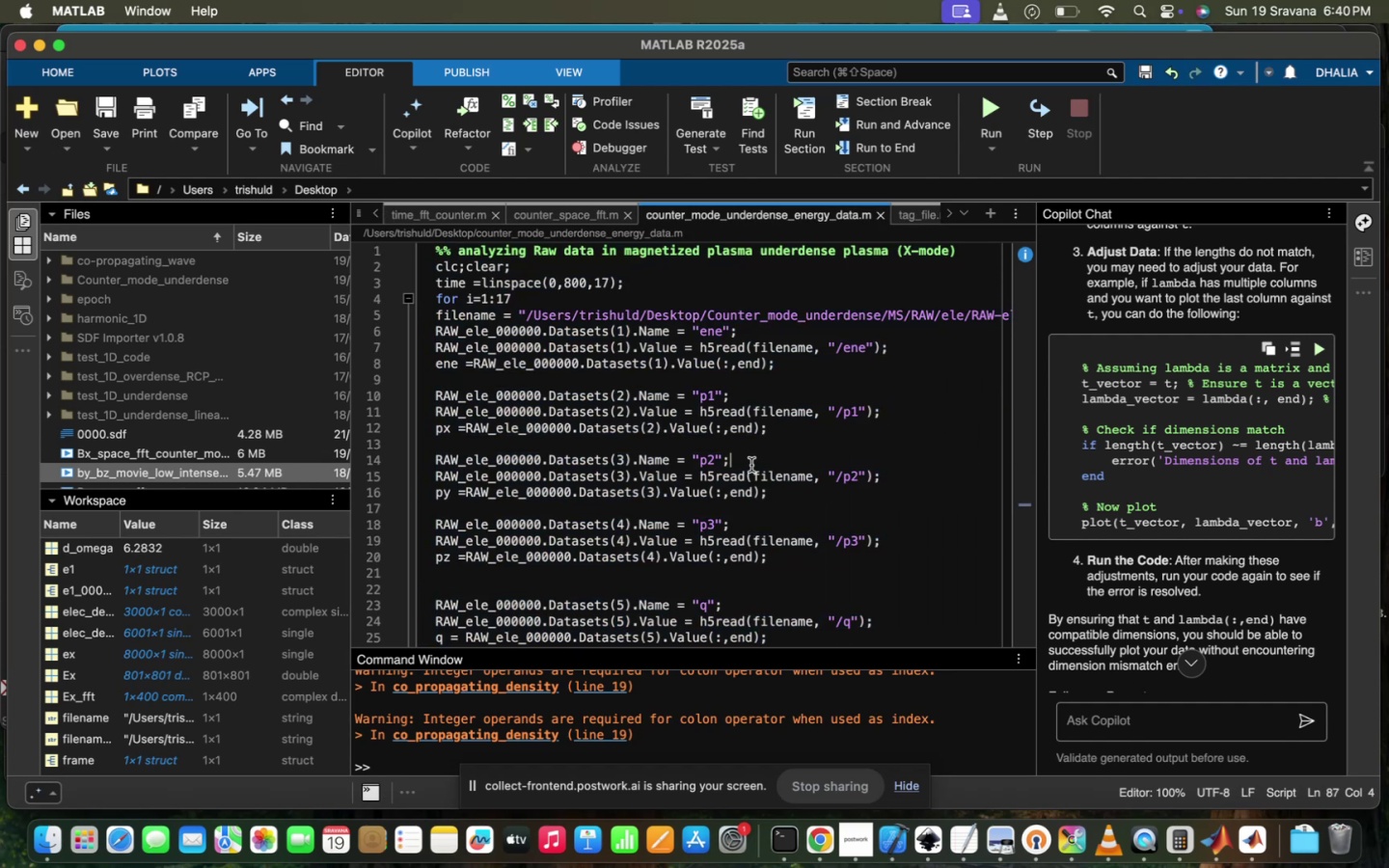 
scroll: coordinate [751, 465], scroll_direction: down, amount: 28.0
 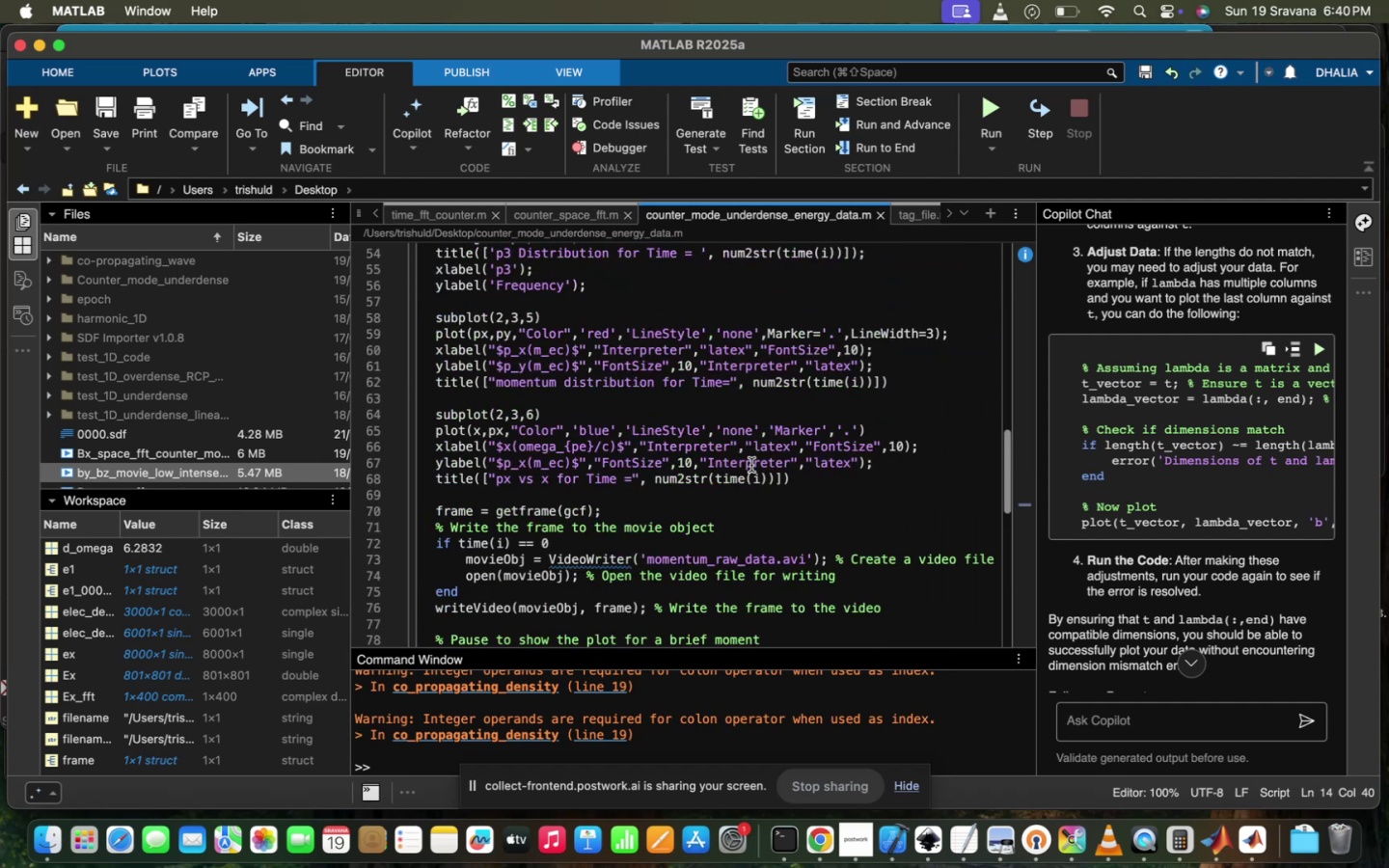 
scroll: coordinate [751, 465], scroll_direction: up, amount: 202.0
 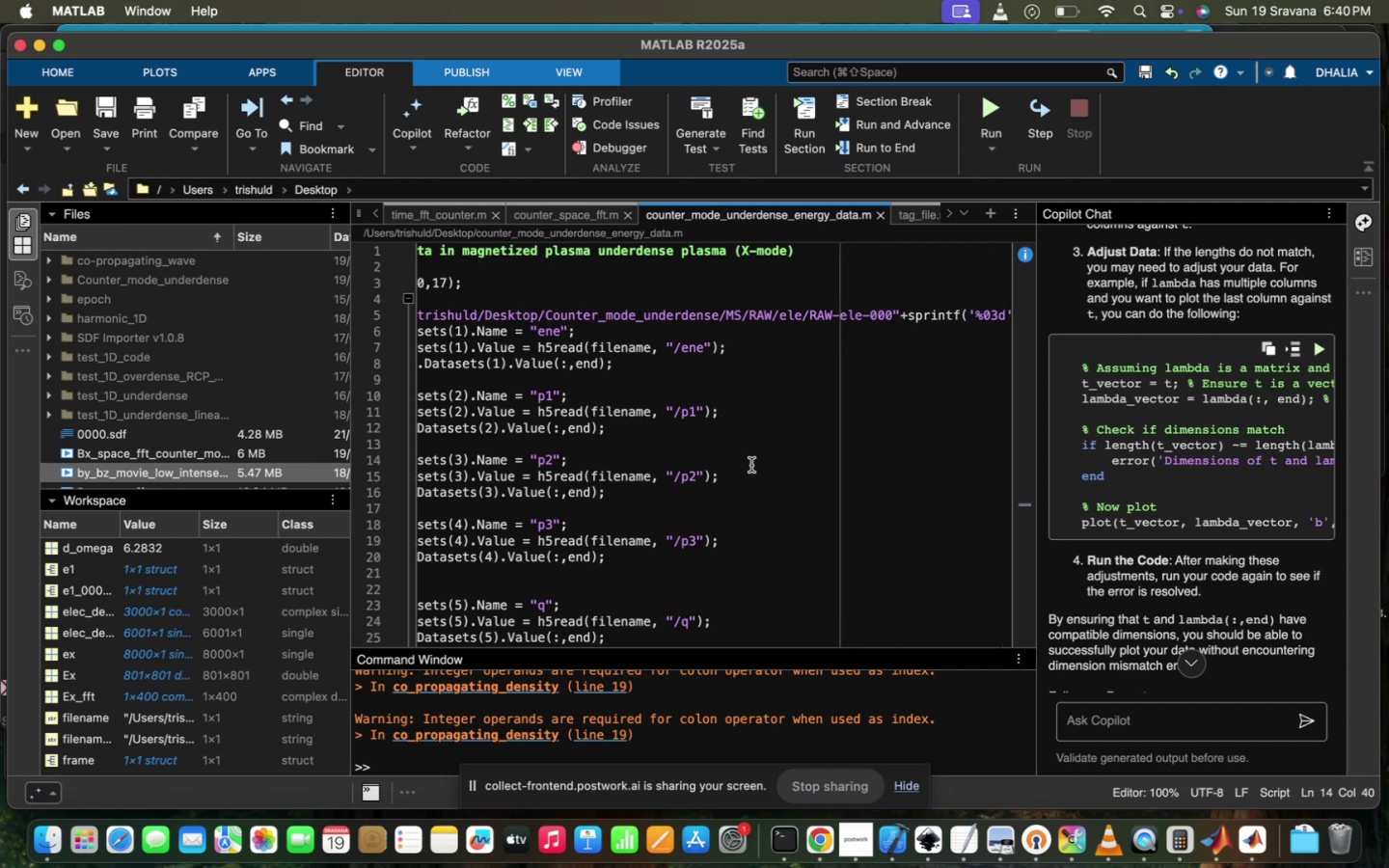 
left_click([843, 434])
 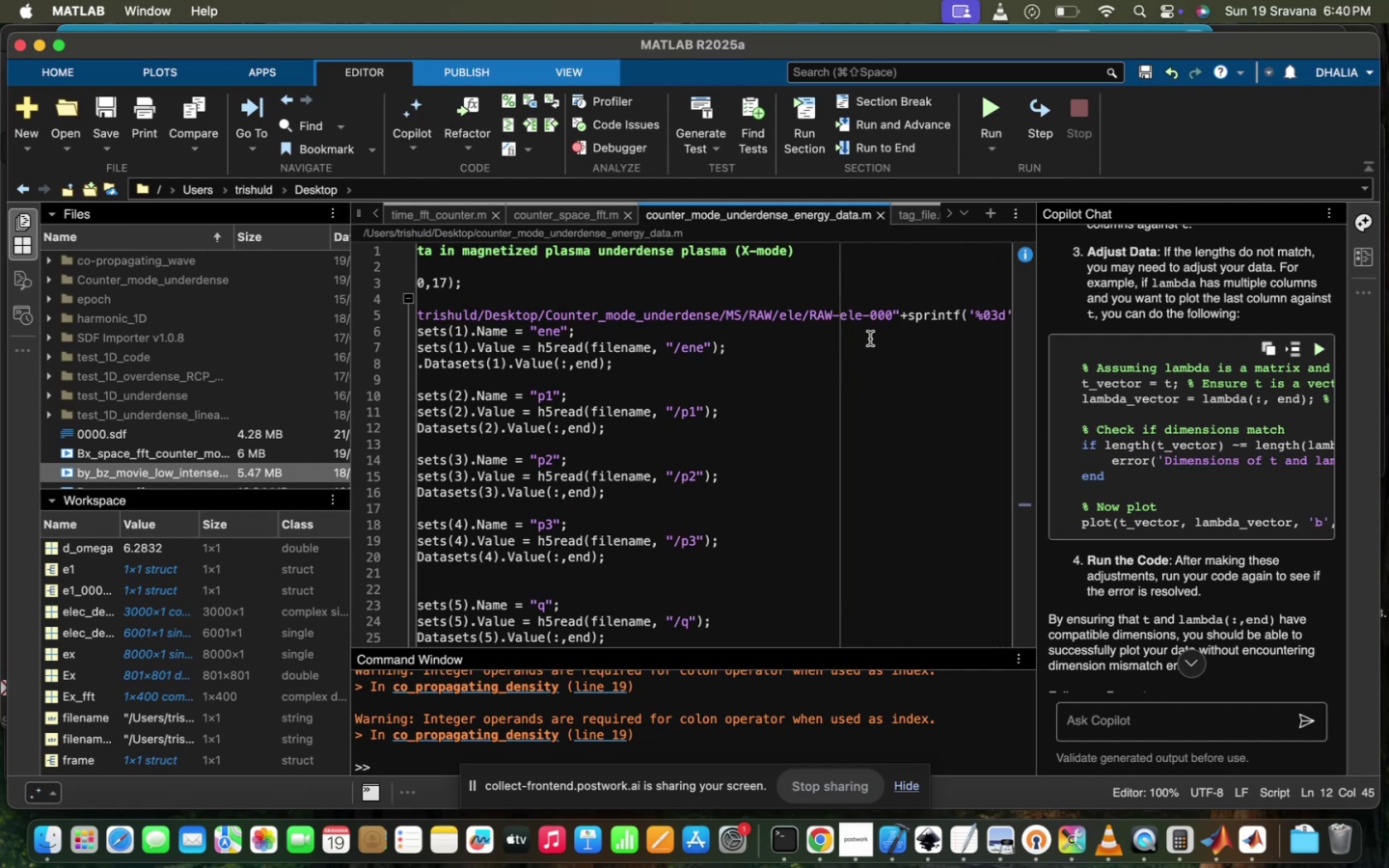 
left_click([870, 339])
 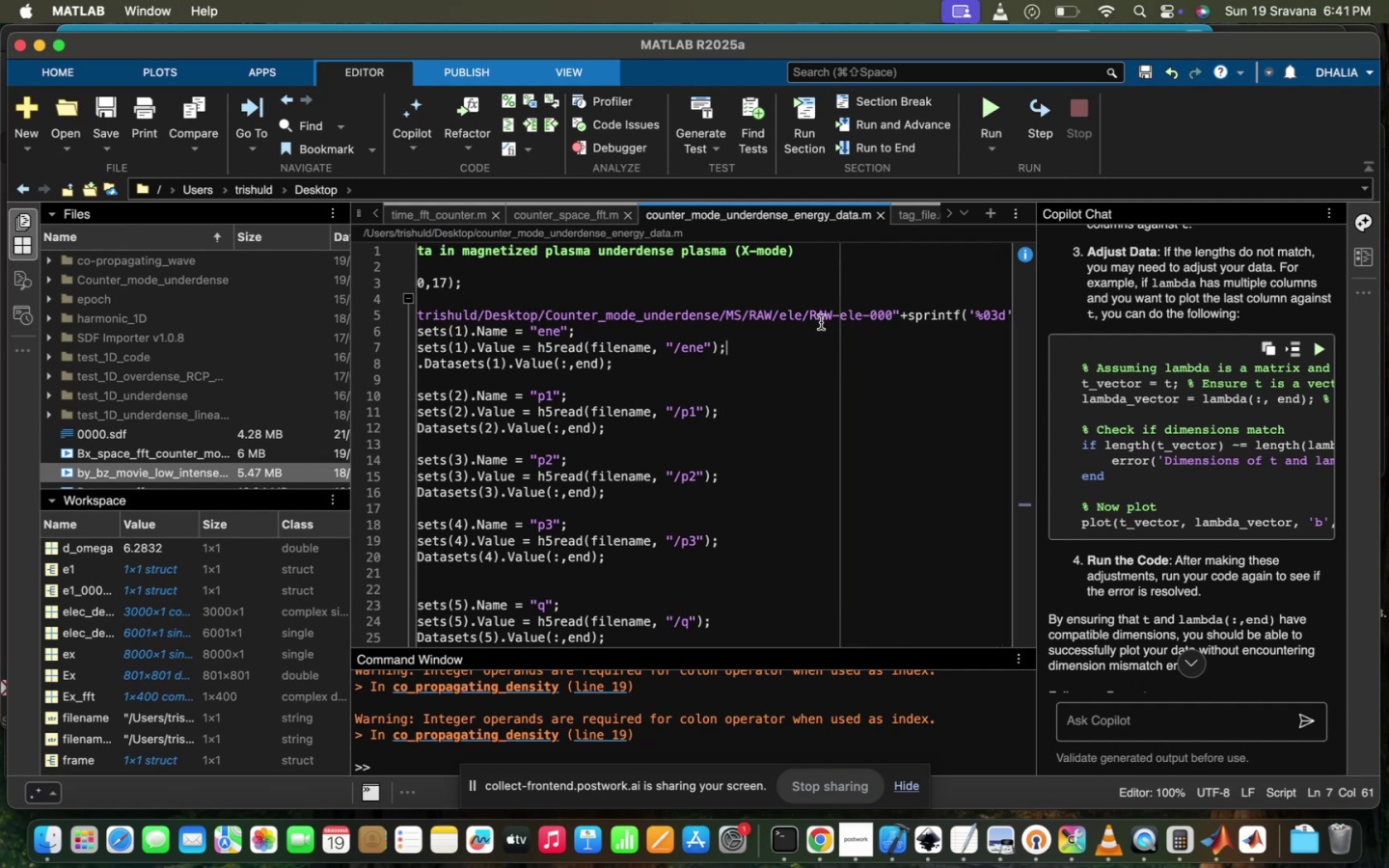 
left_click([821, 322])
 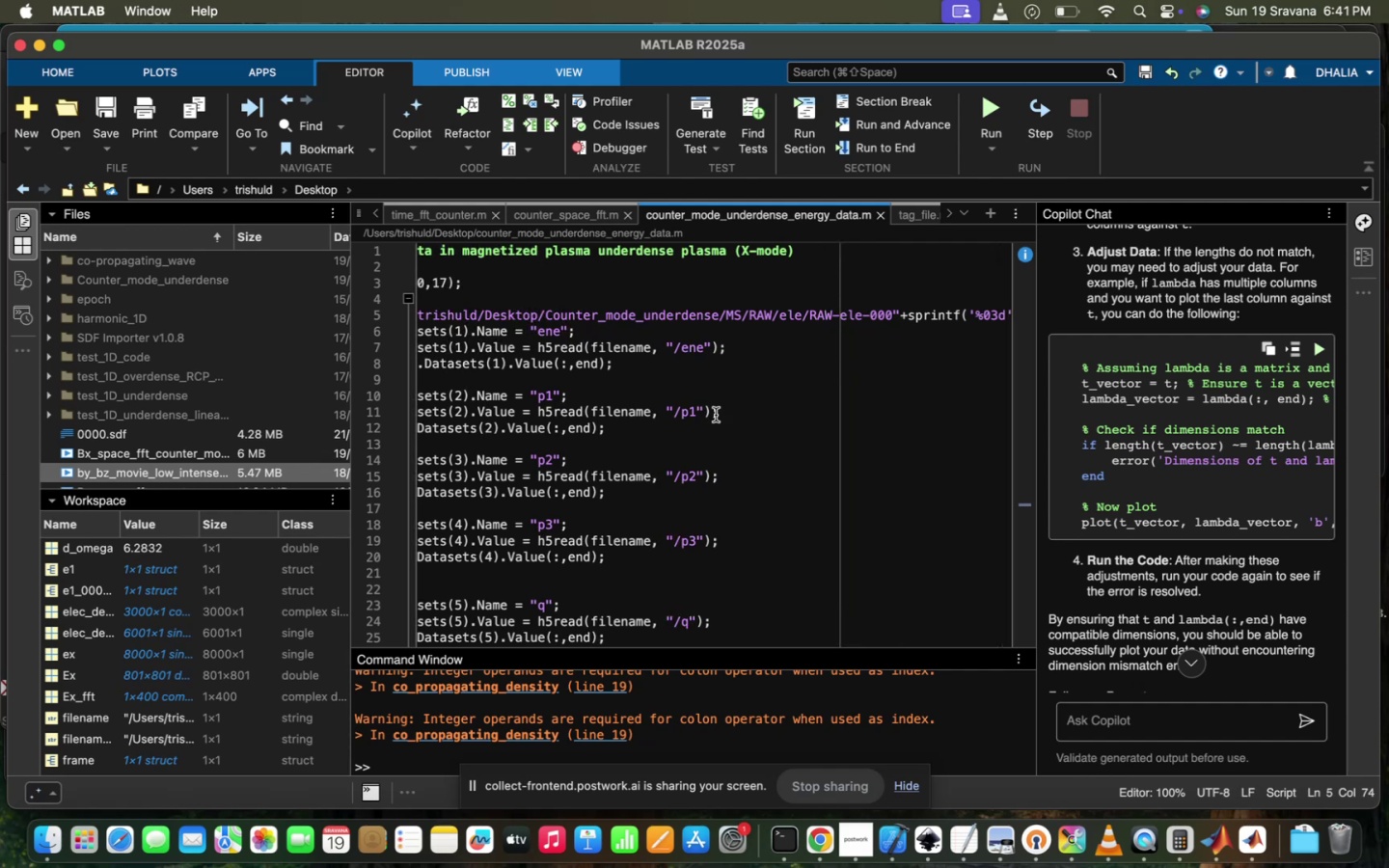 
left_click([716, 415])
 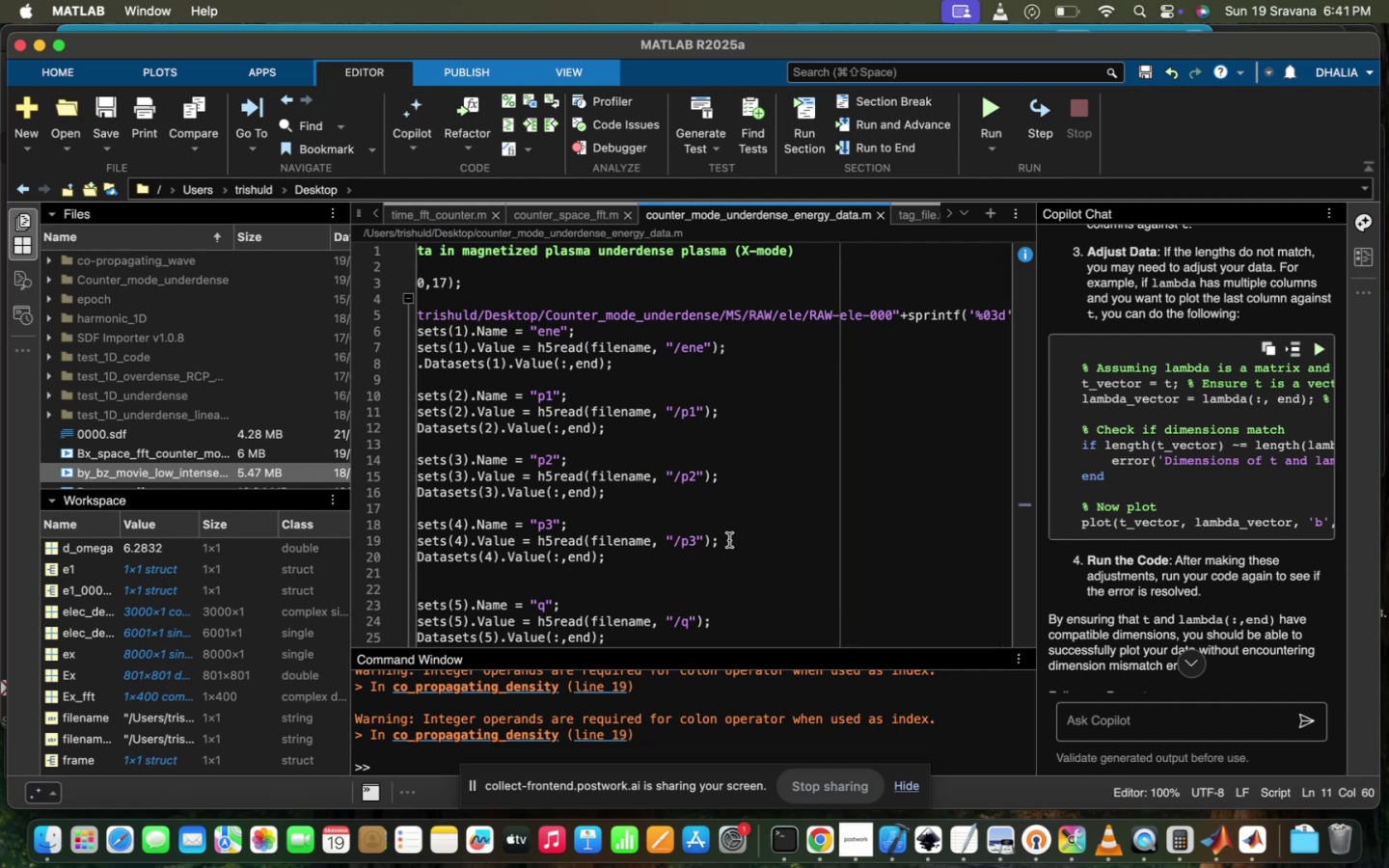 
scroll: coordinate [729, 540], scroll_direction: down, amount: 15.0
 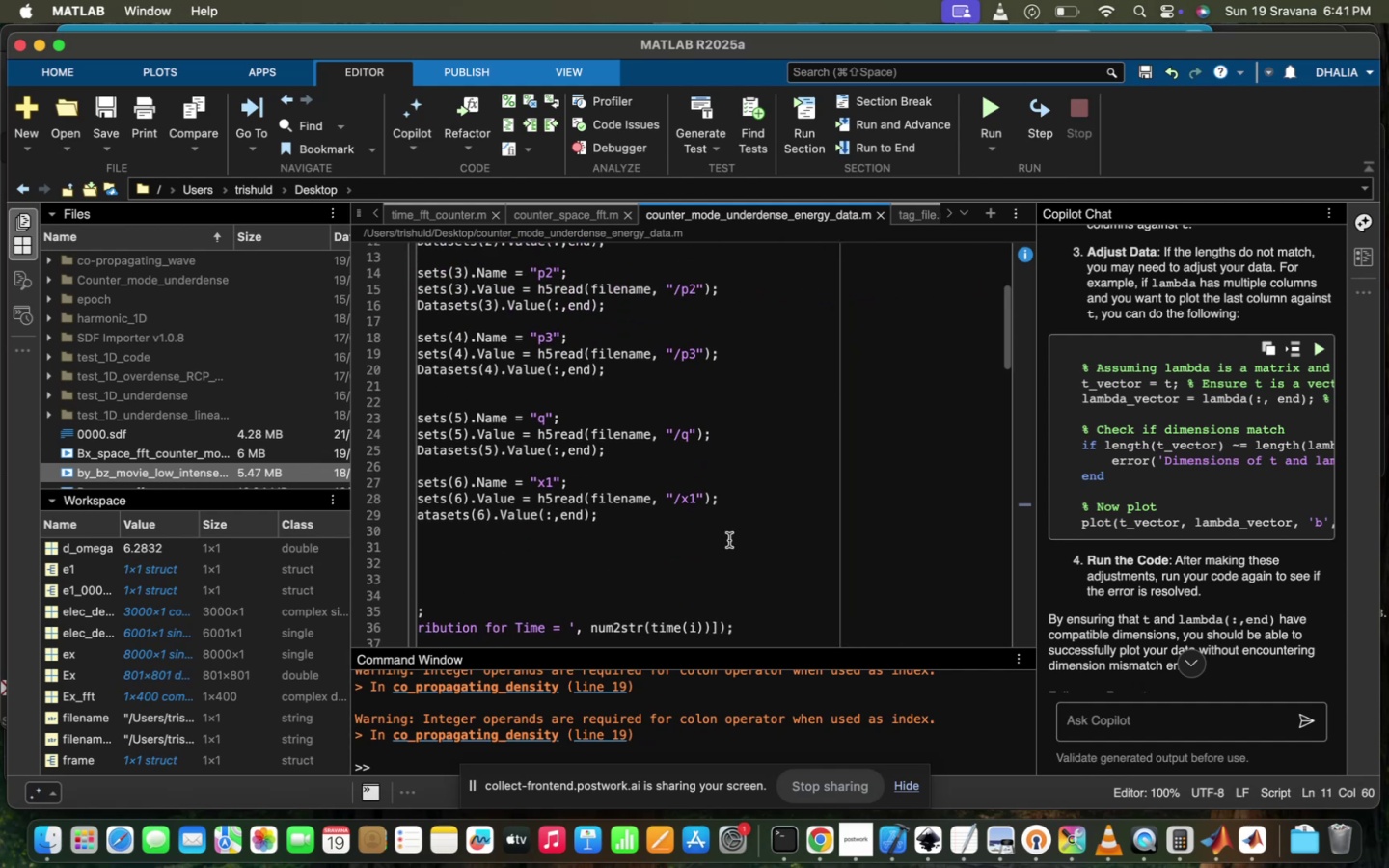 
scroll: coordinate [729, 540], scroll_direction: up, amount: 15.0
 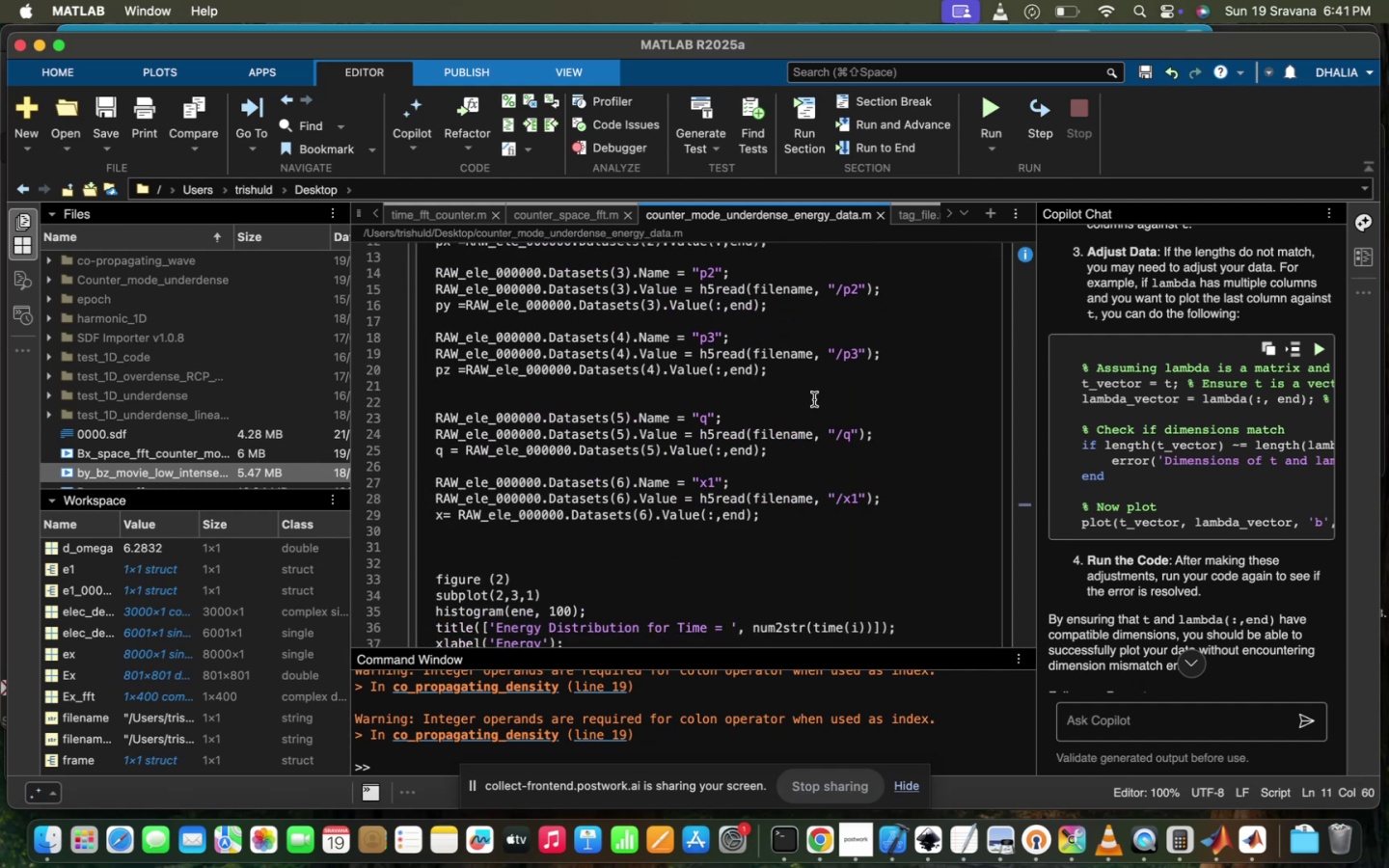 
left_click([814, 399])
 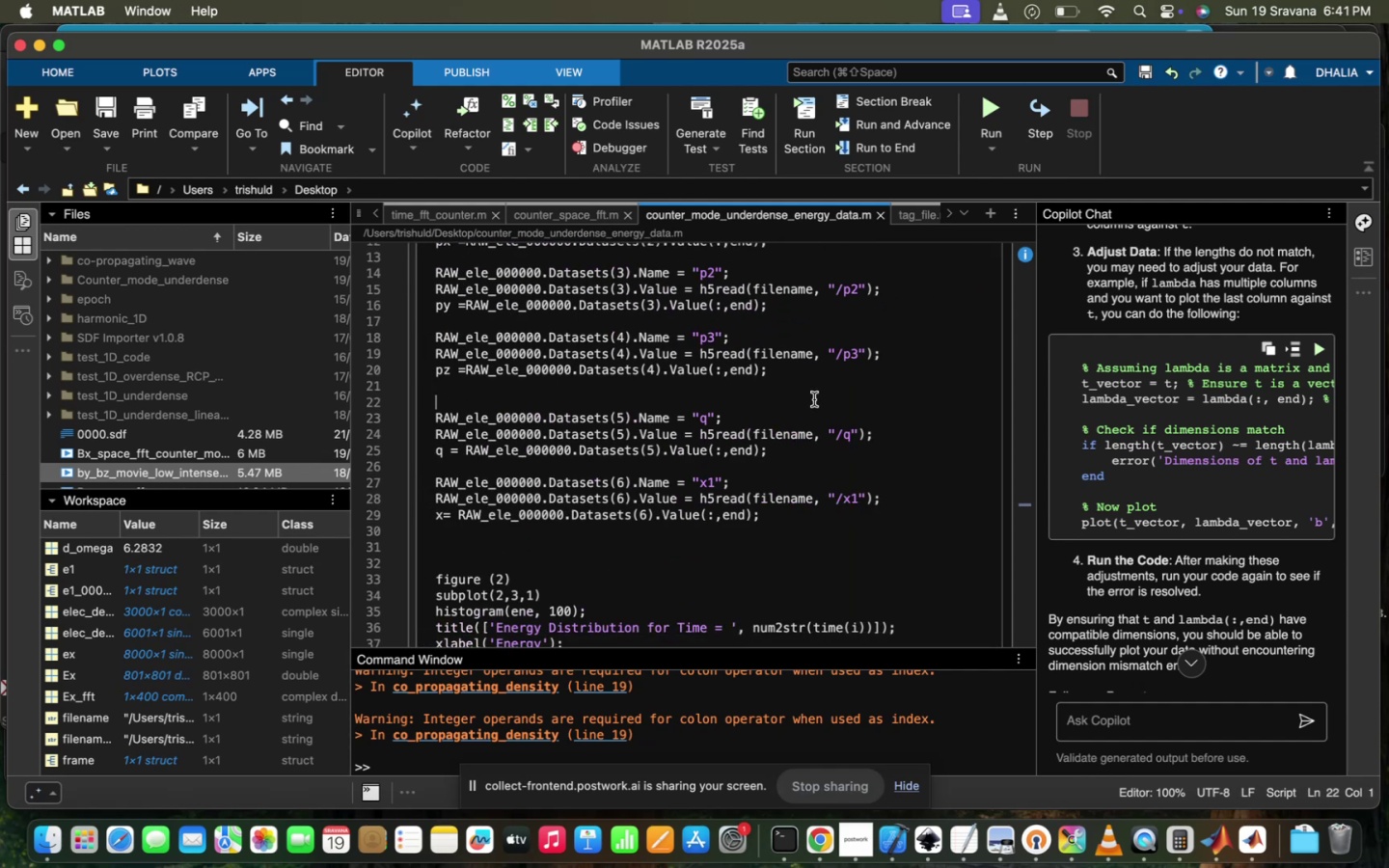 
scroll: coordinate [814, 399], scroll_direction: down, amount: 22.0
 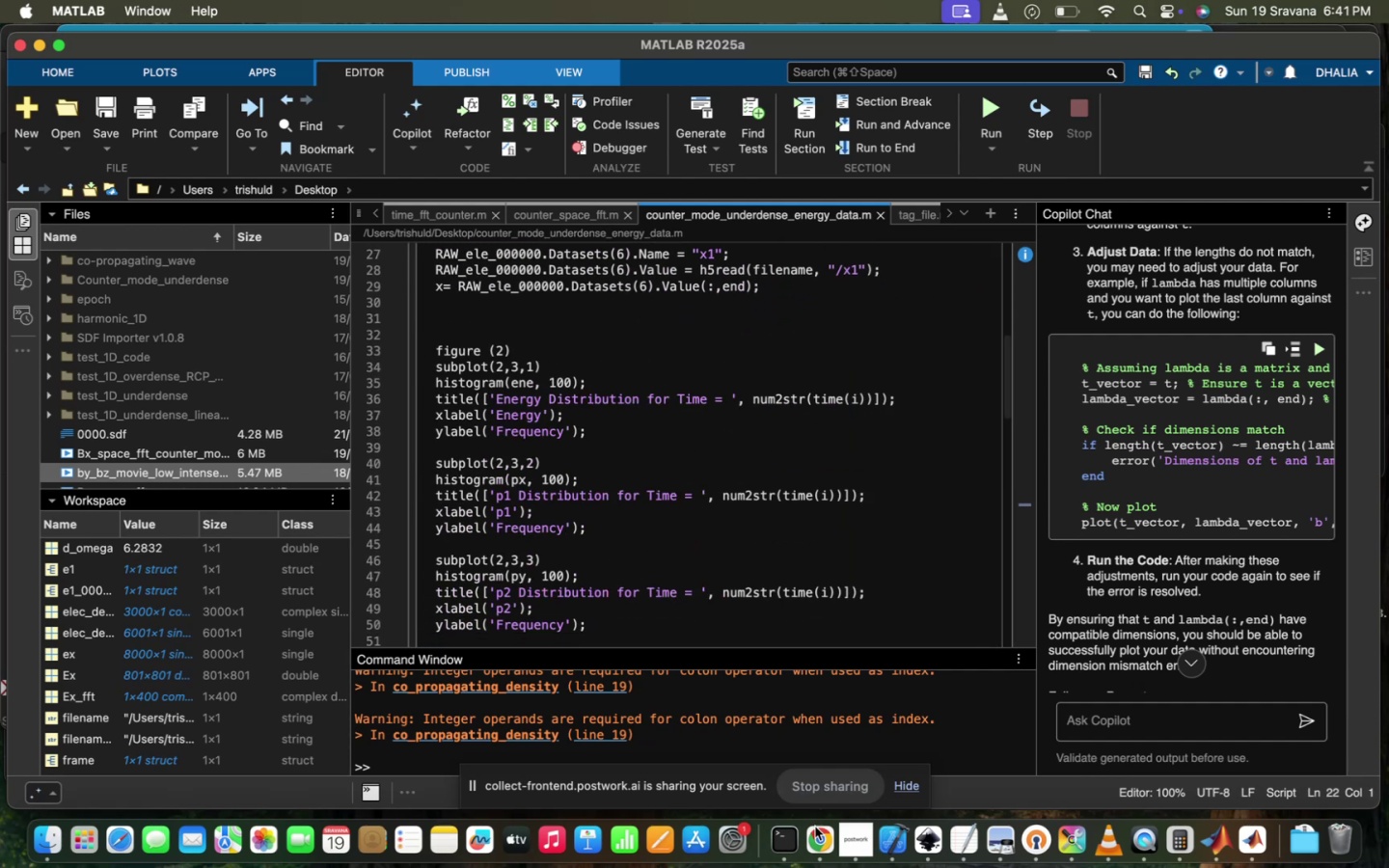 
left_click([823, 849])
 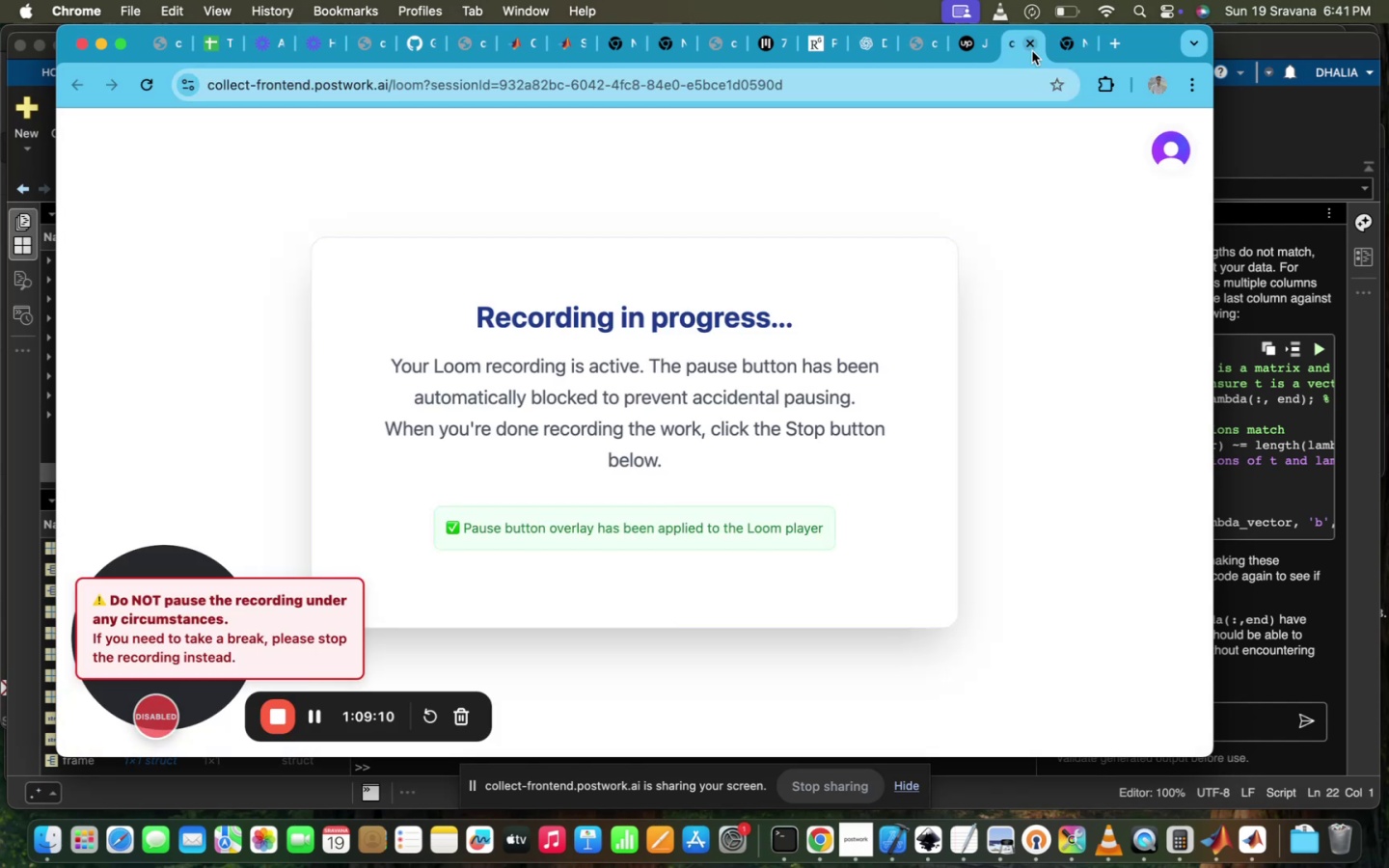 
left_click([1056, 50])
 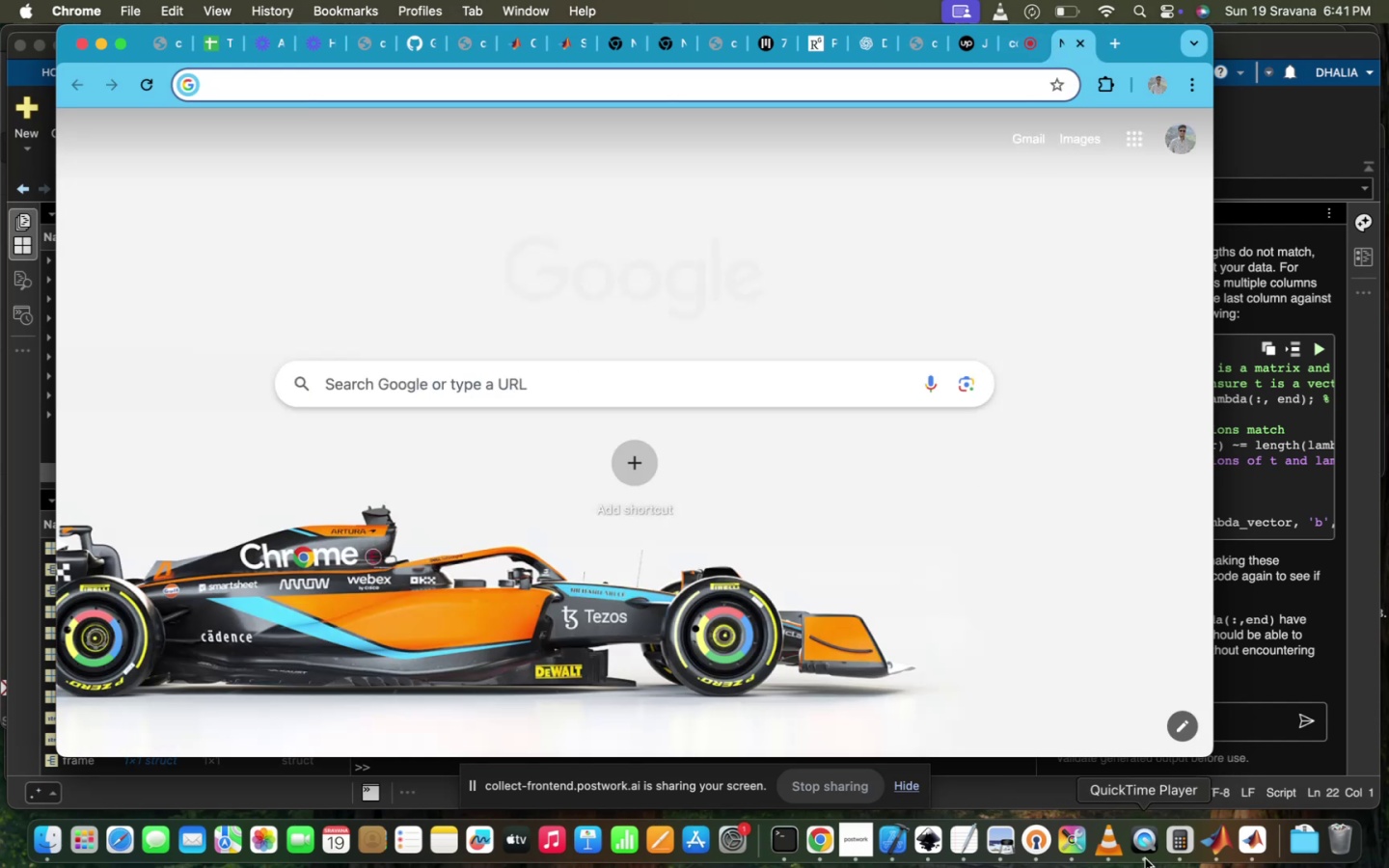 
mouse_move([1251, 840])
 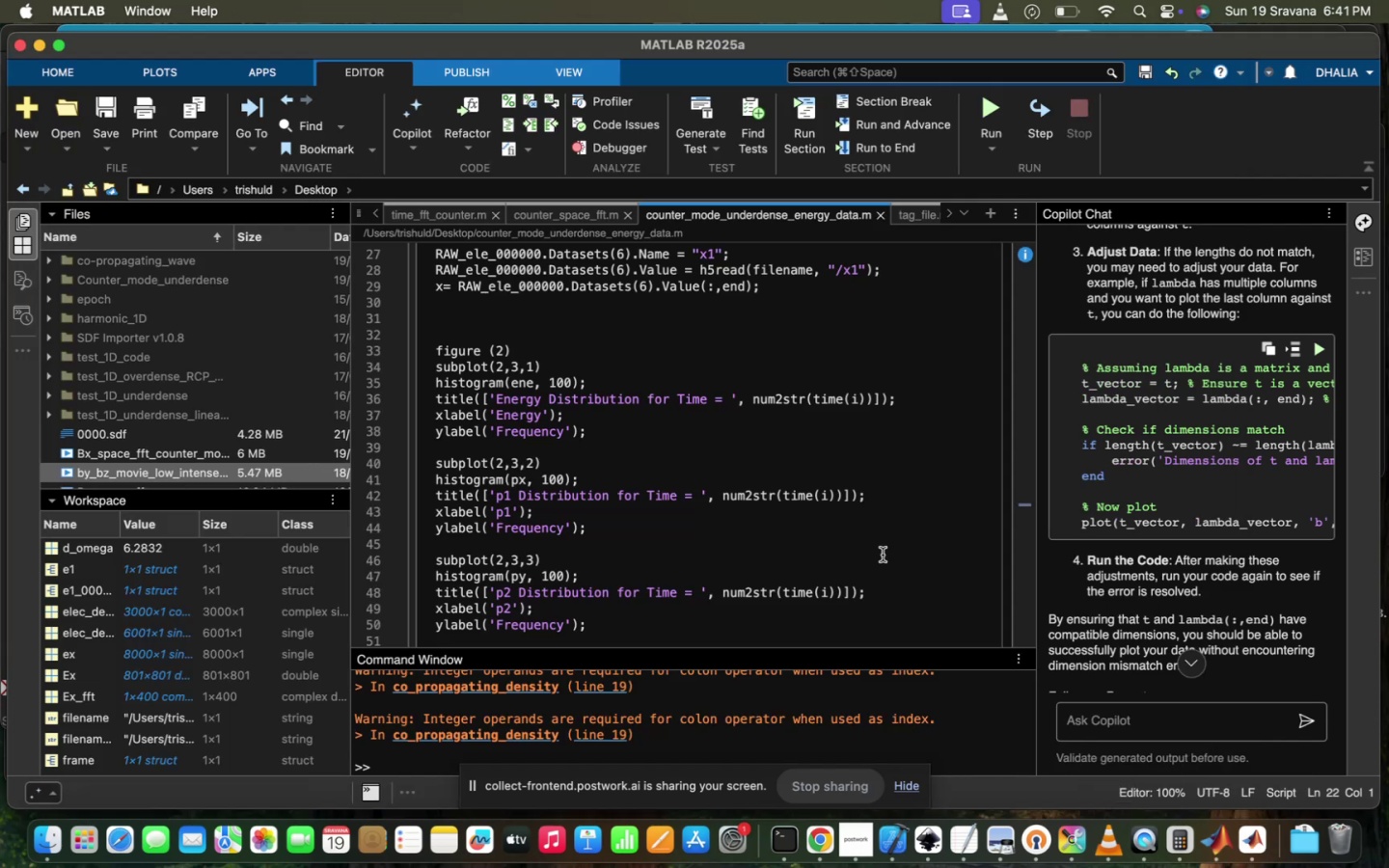 
left_click([883, 555])
 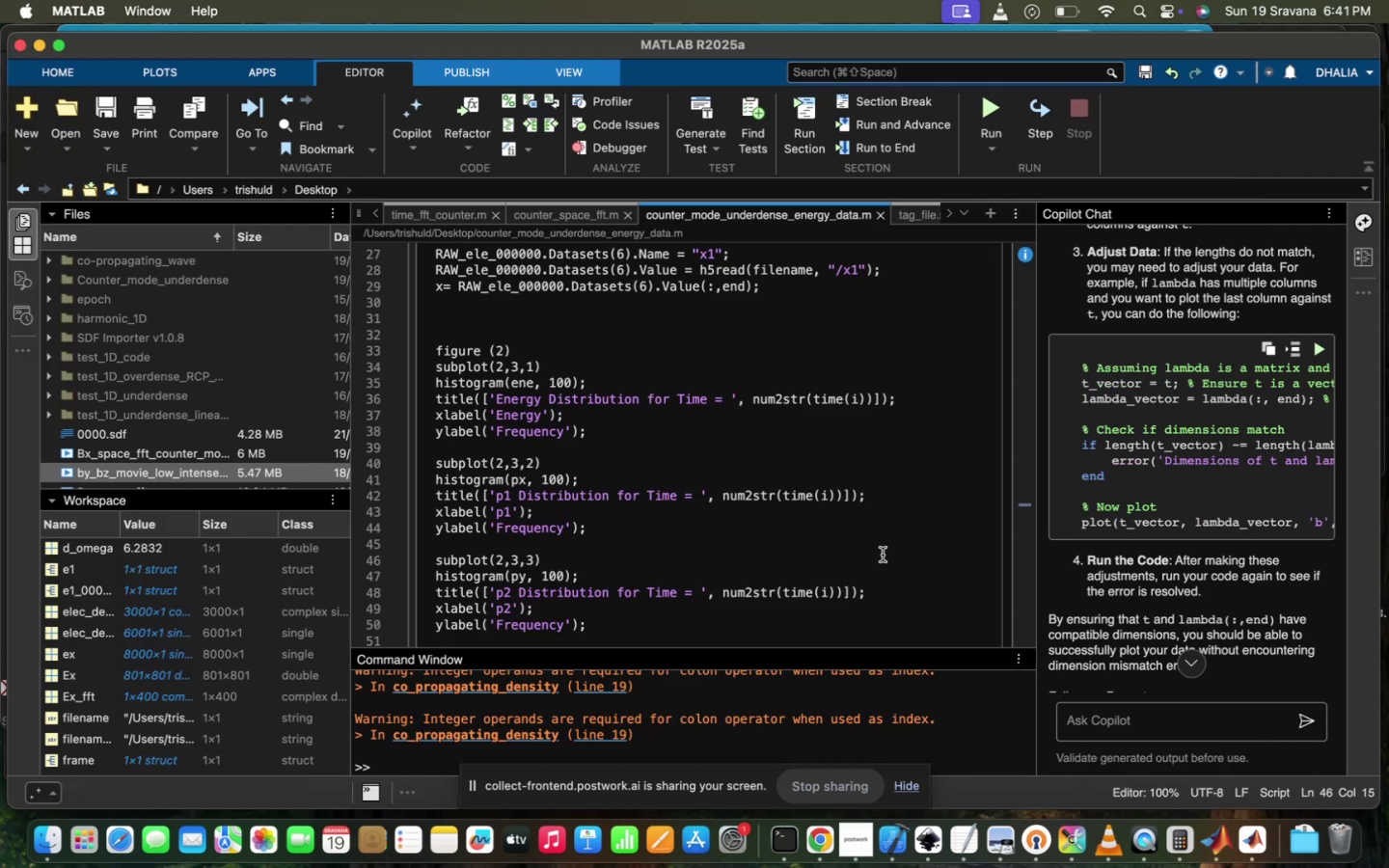 
scroll: coordinate [881, 521], scroll_direction: down, amount: 44.0
 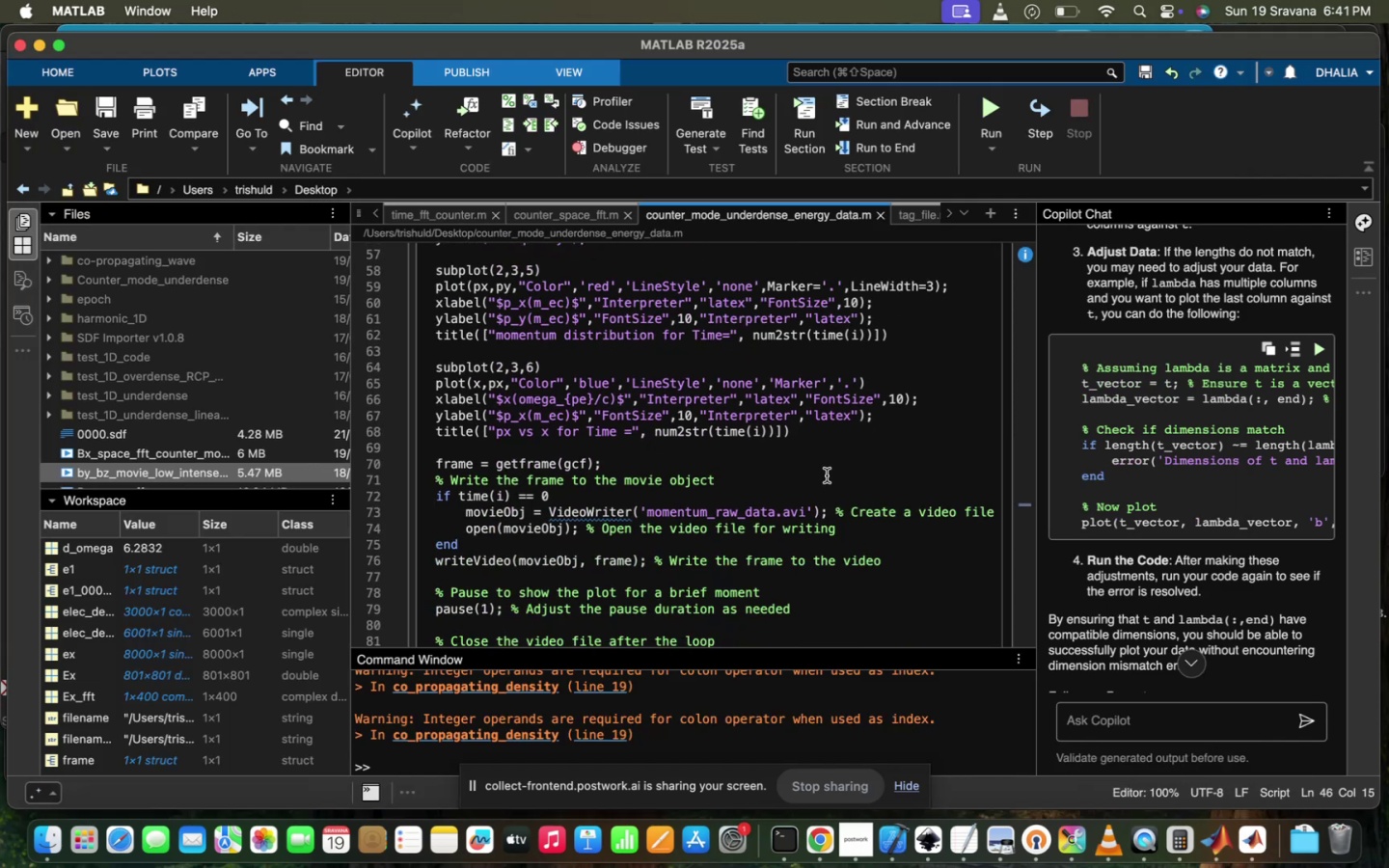 
scroll: coordinate [827, 475], scroll_direction: up, amount: 30.0
 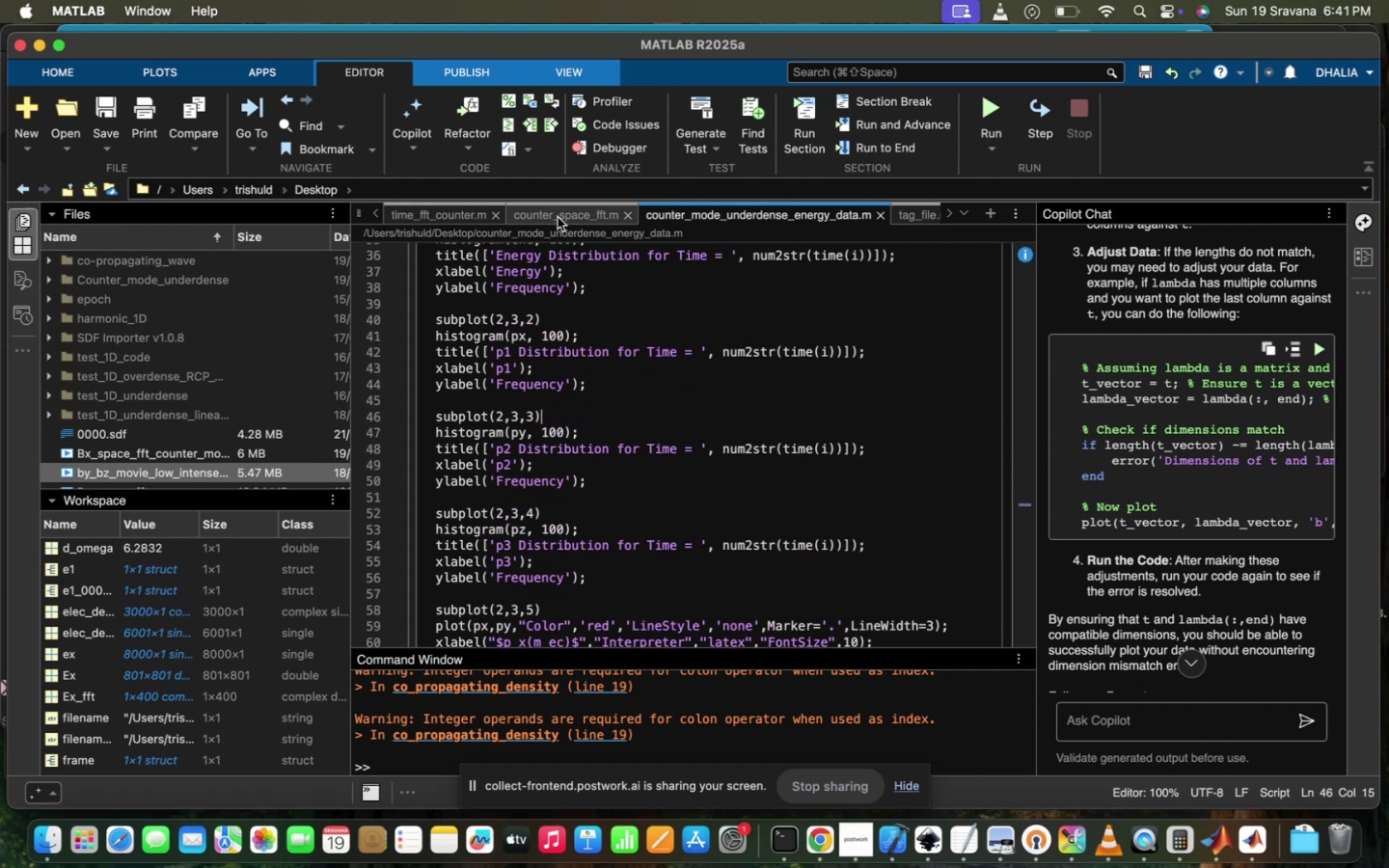 
left_click([406, 217])
 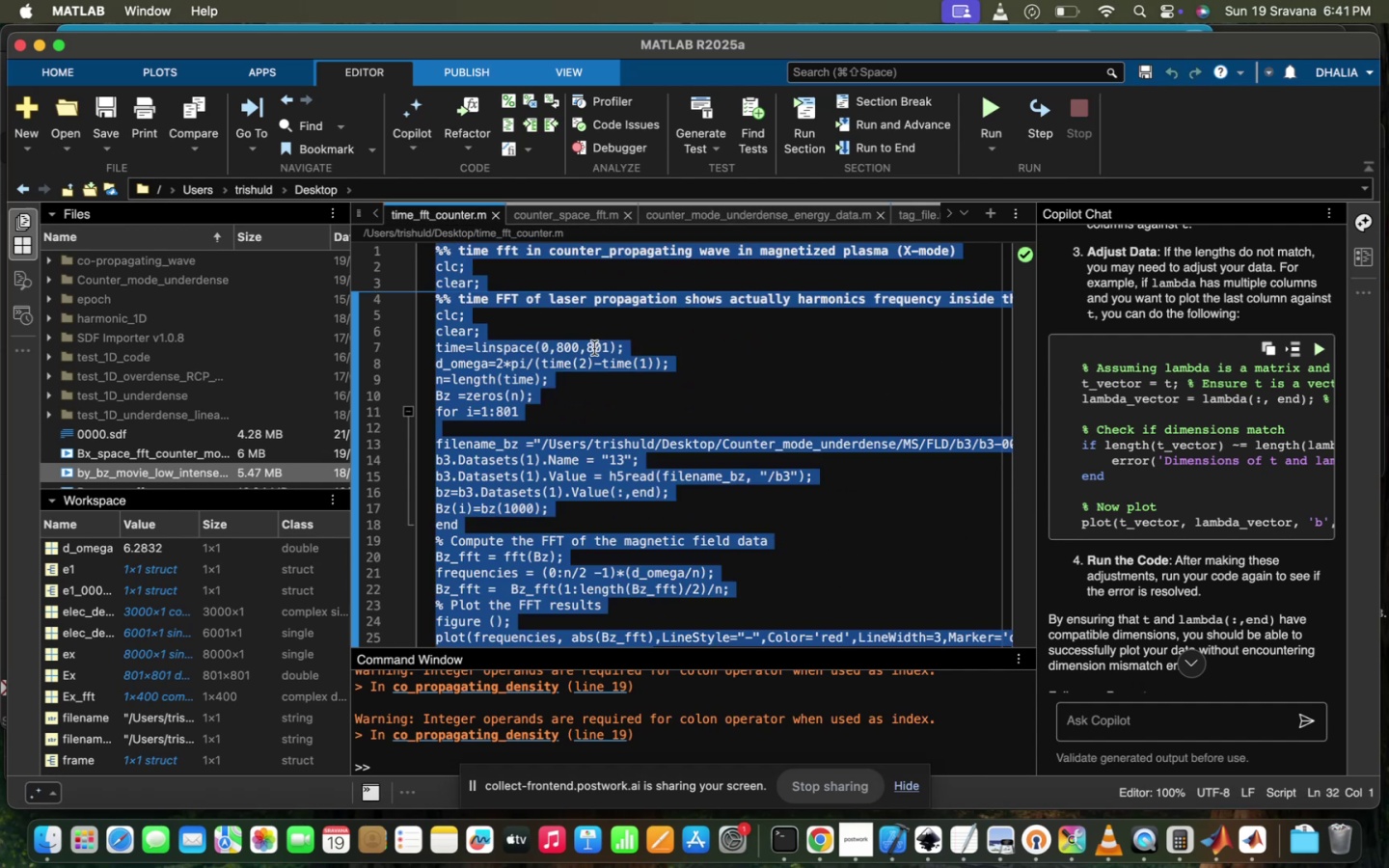 
scroll: coordinate [610, 307], scroll_direction: down, amount: 49.0
 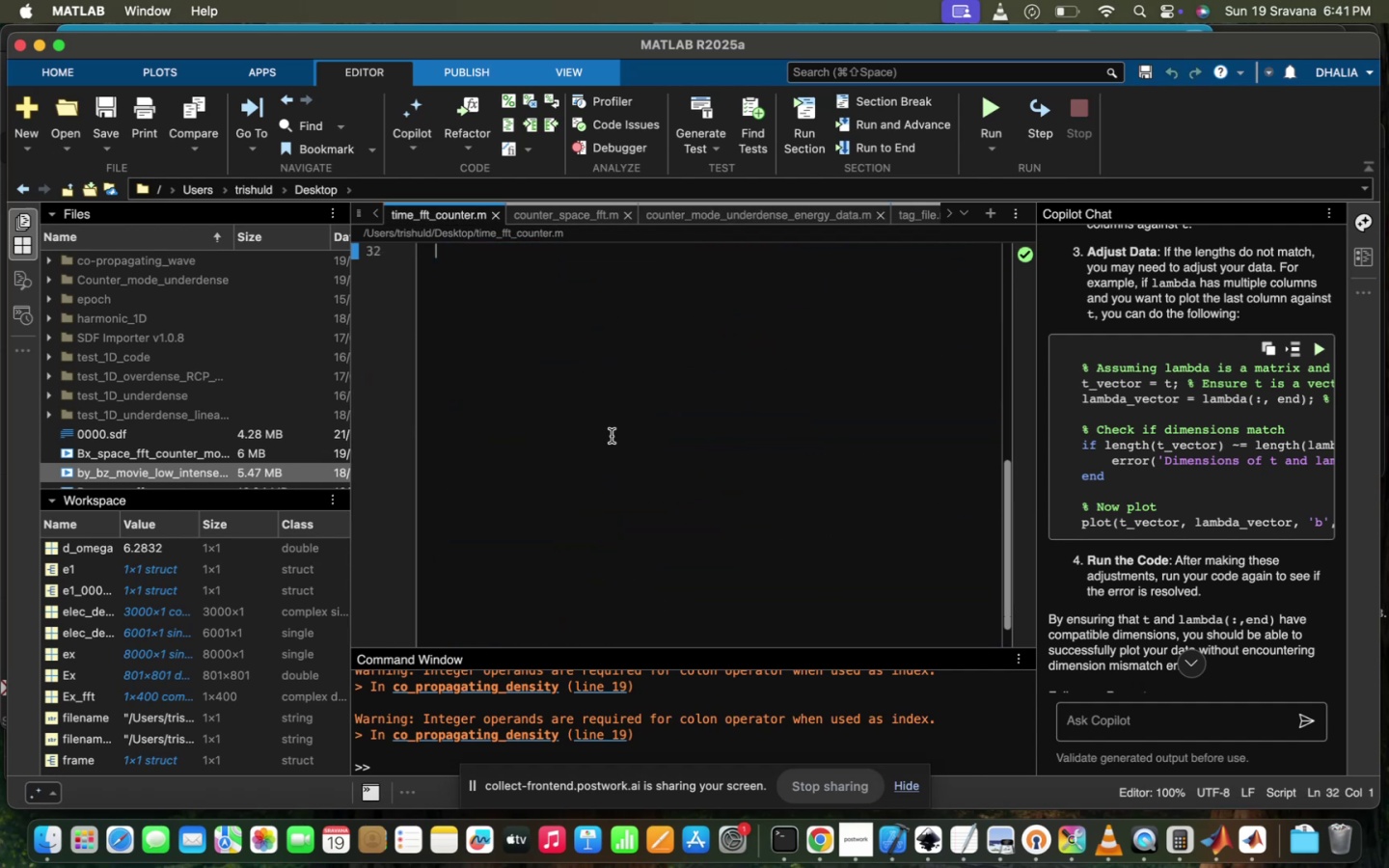 
scroll: coordinate [612, 436], scroll_direction: up, amount: 19.0
 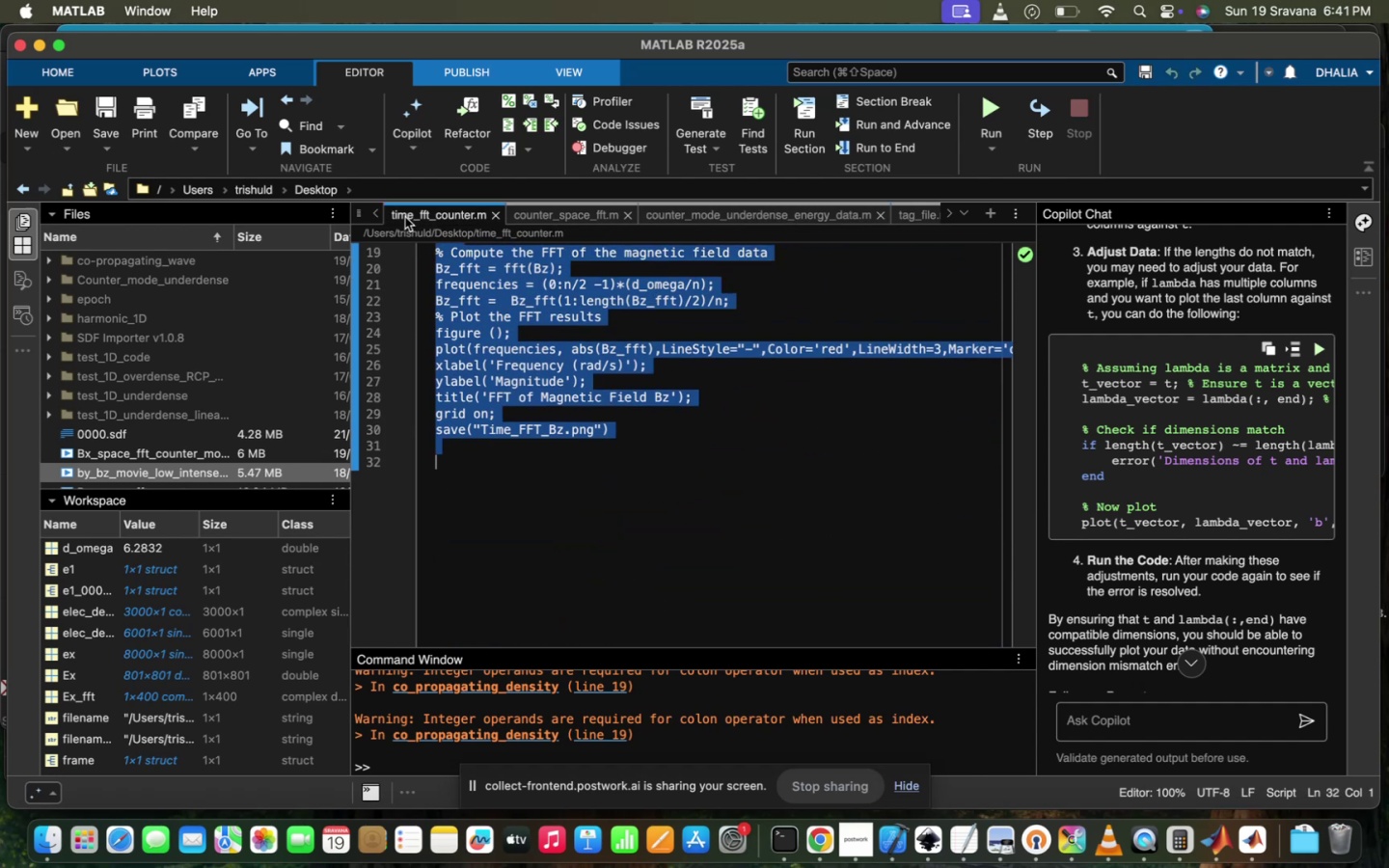 
left_click([381, 215])
 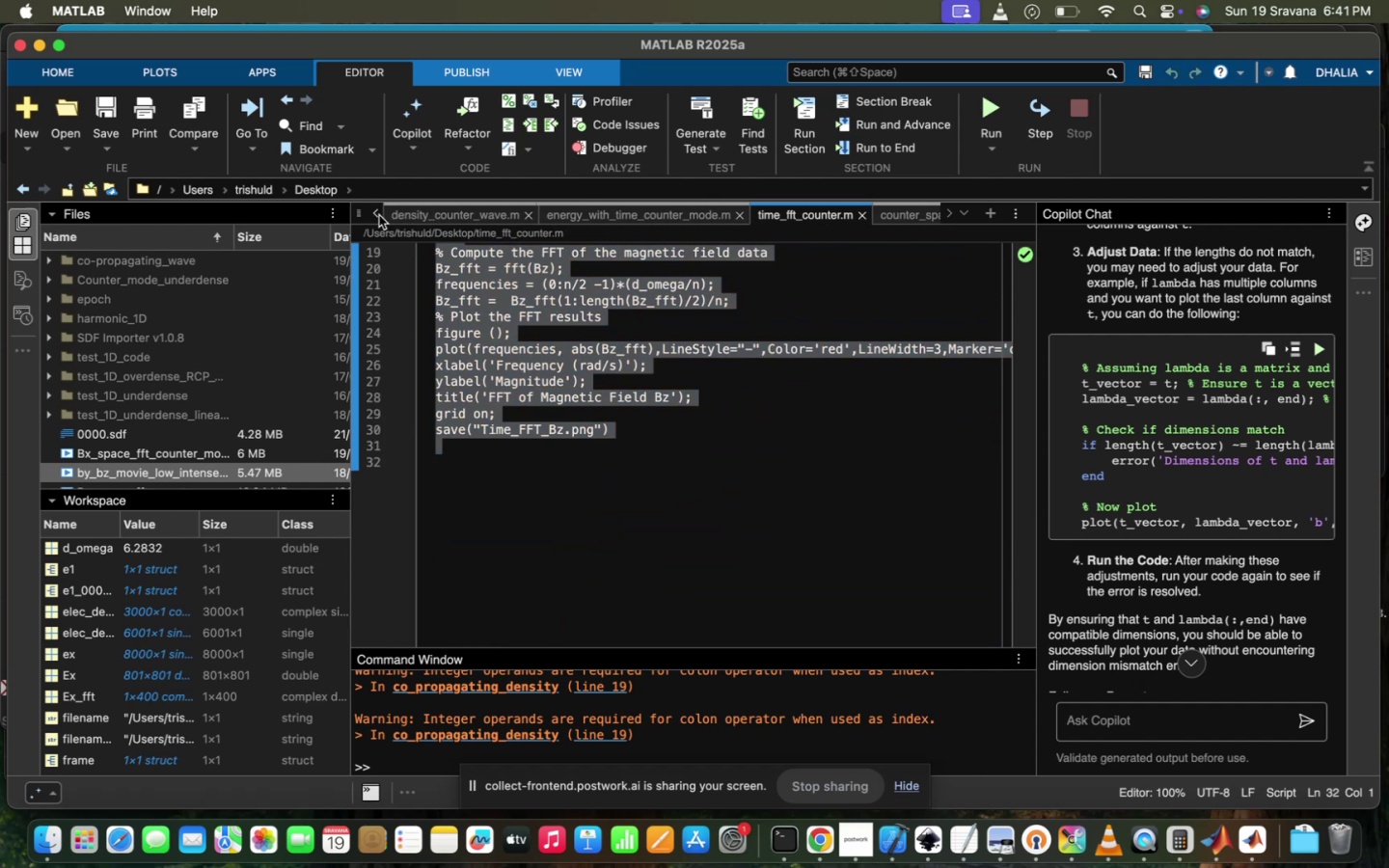 
left_click([435, 213])
 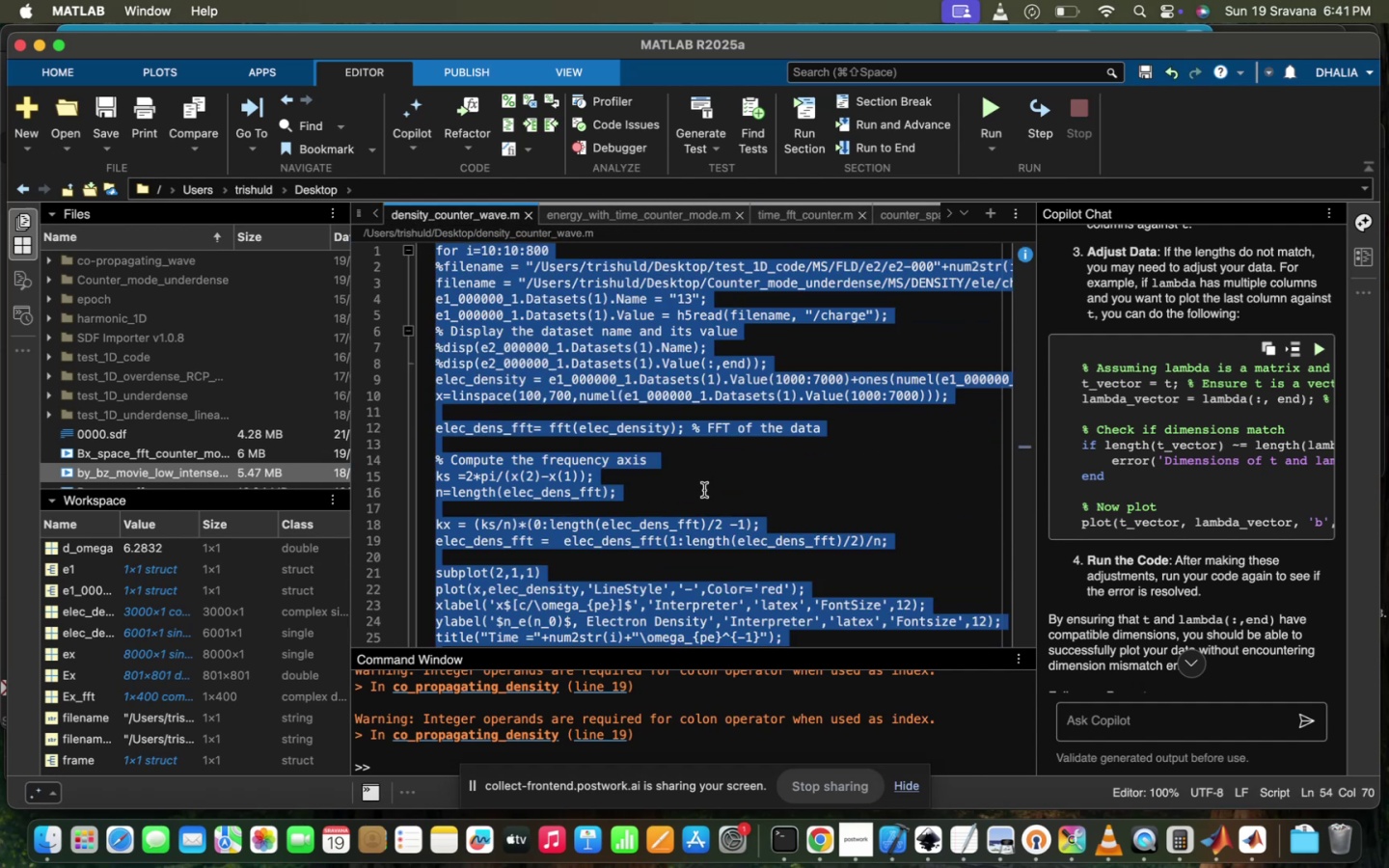 
scroll: coordinate [764, 536], scroll_direction: down, amount: 31.0
 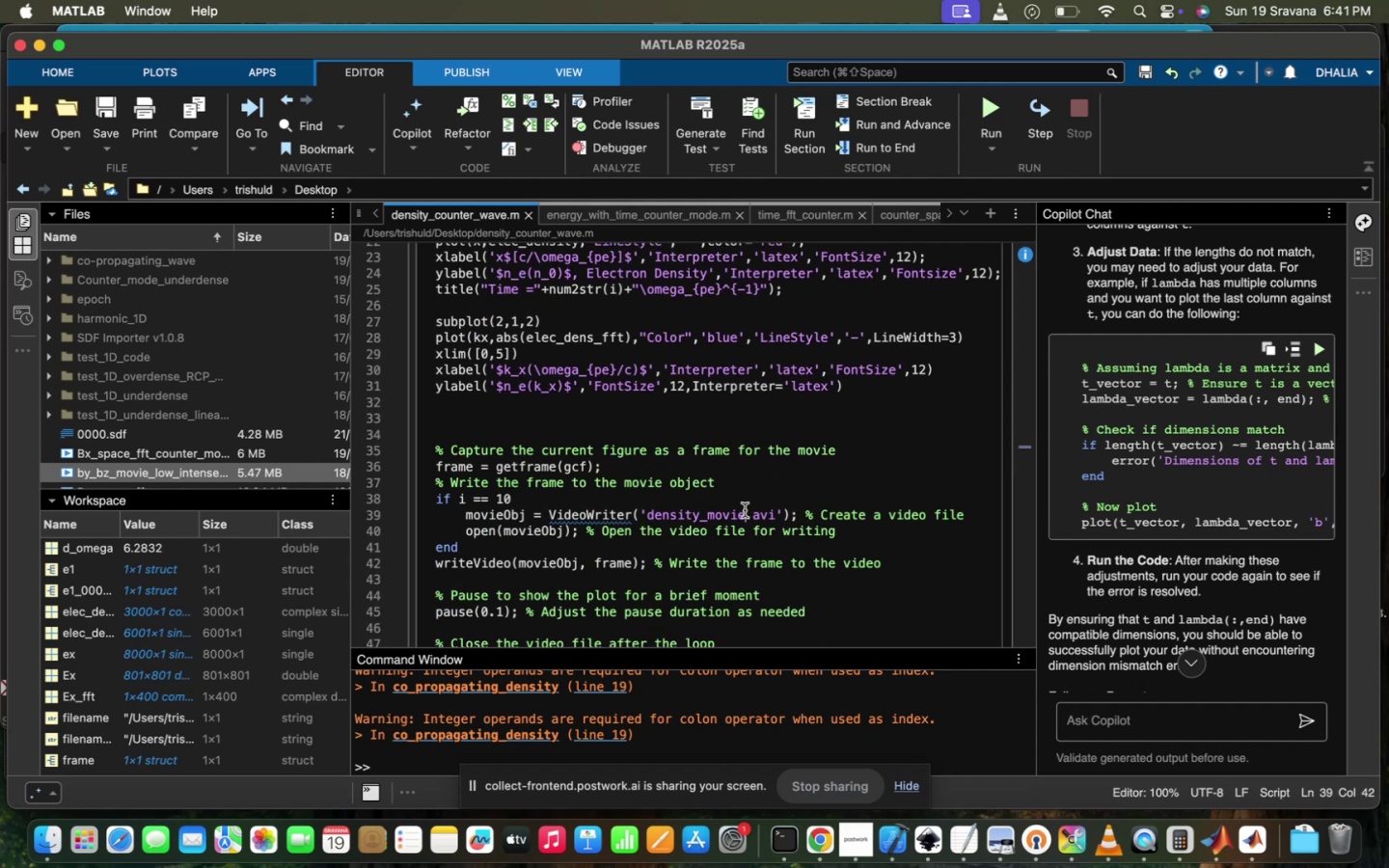 
type(_counter)
 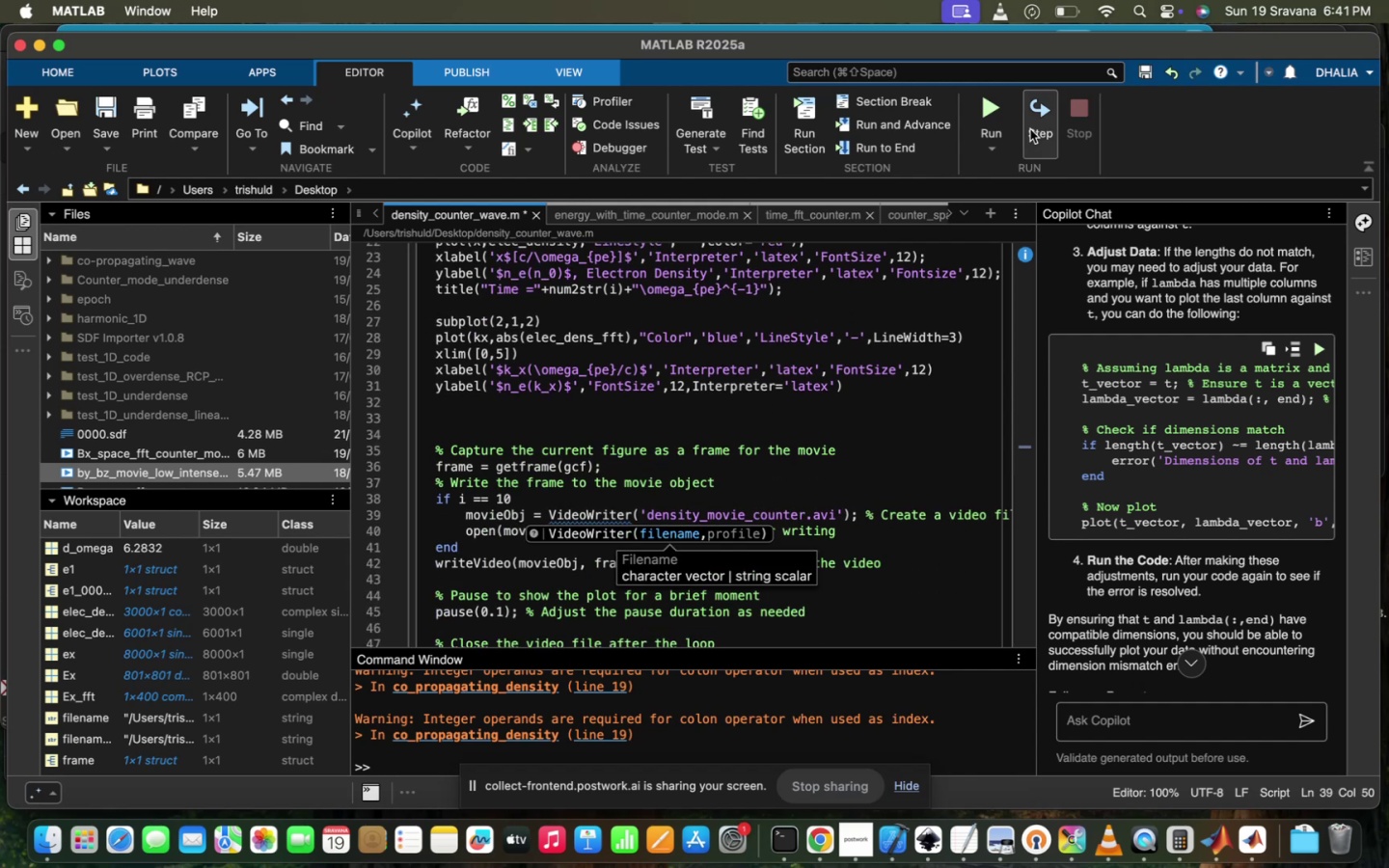 
mouse_move([984, 139])
 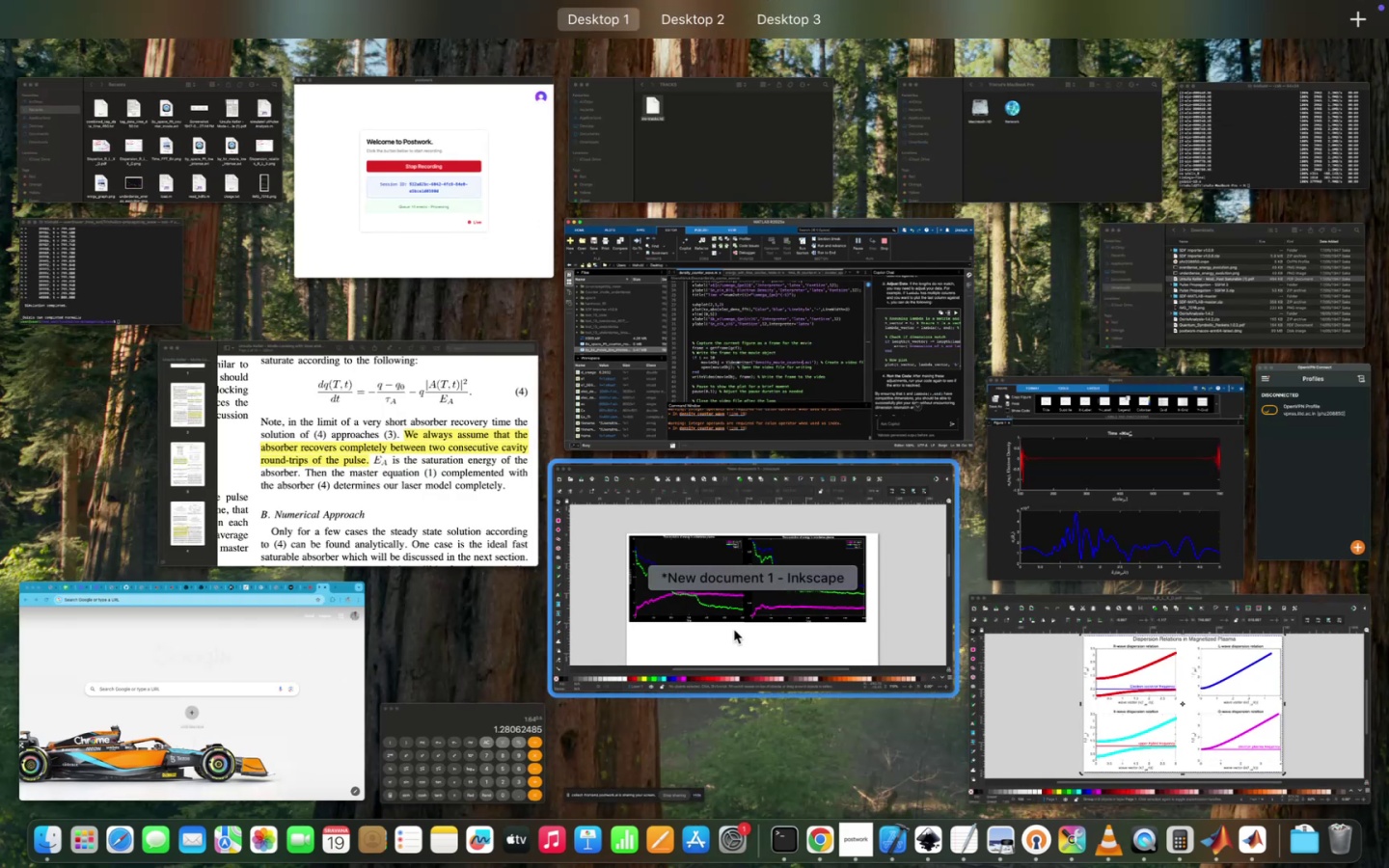 
left_click([1061, 522])
 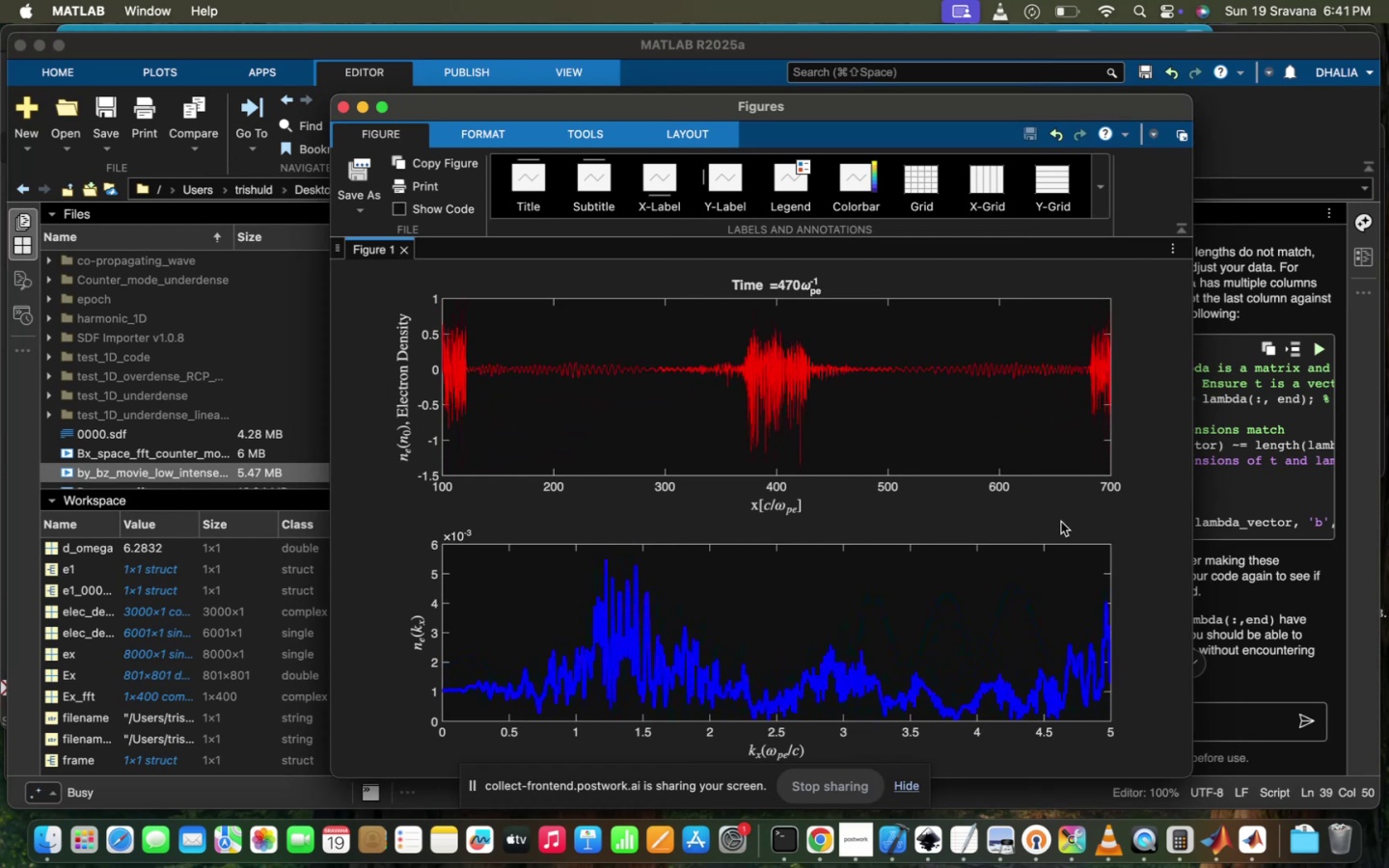 
wait(14.0)
 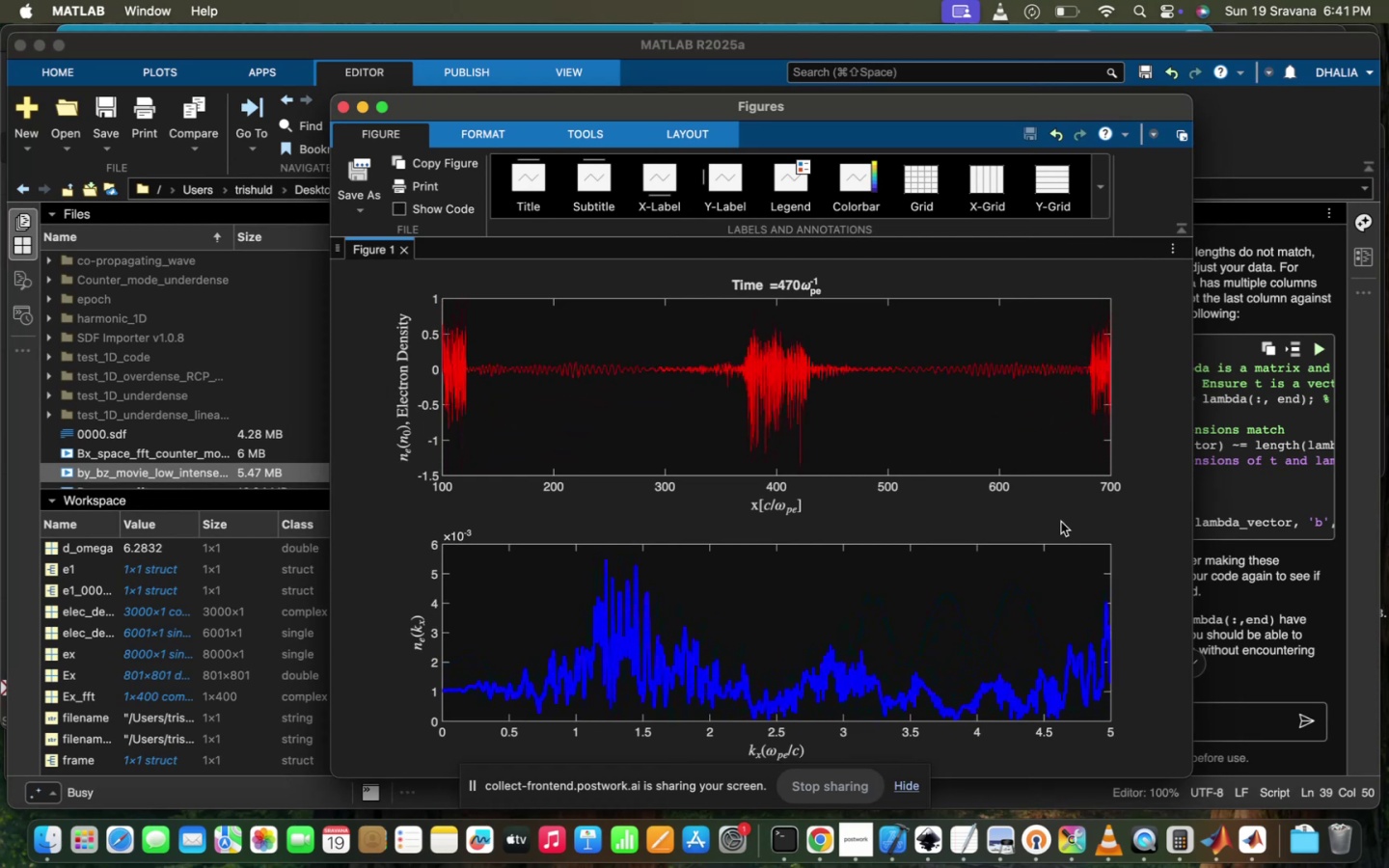 
scroll: coordinate [966, 710], scroll_direction: down, amount: 59.0
 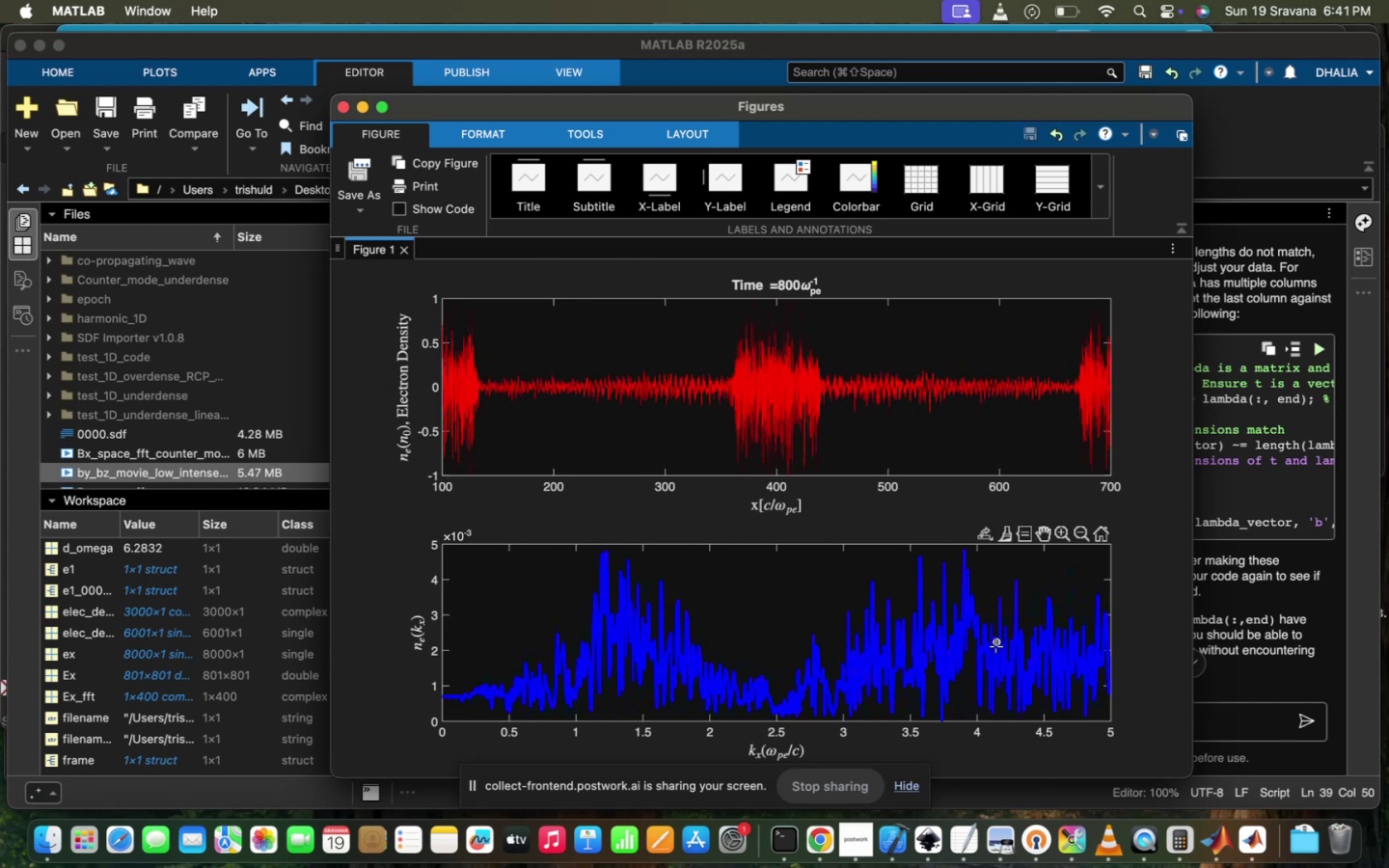 
left_click([995, 645])
 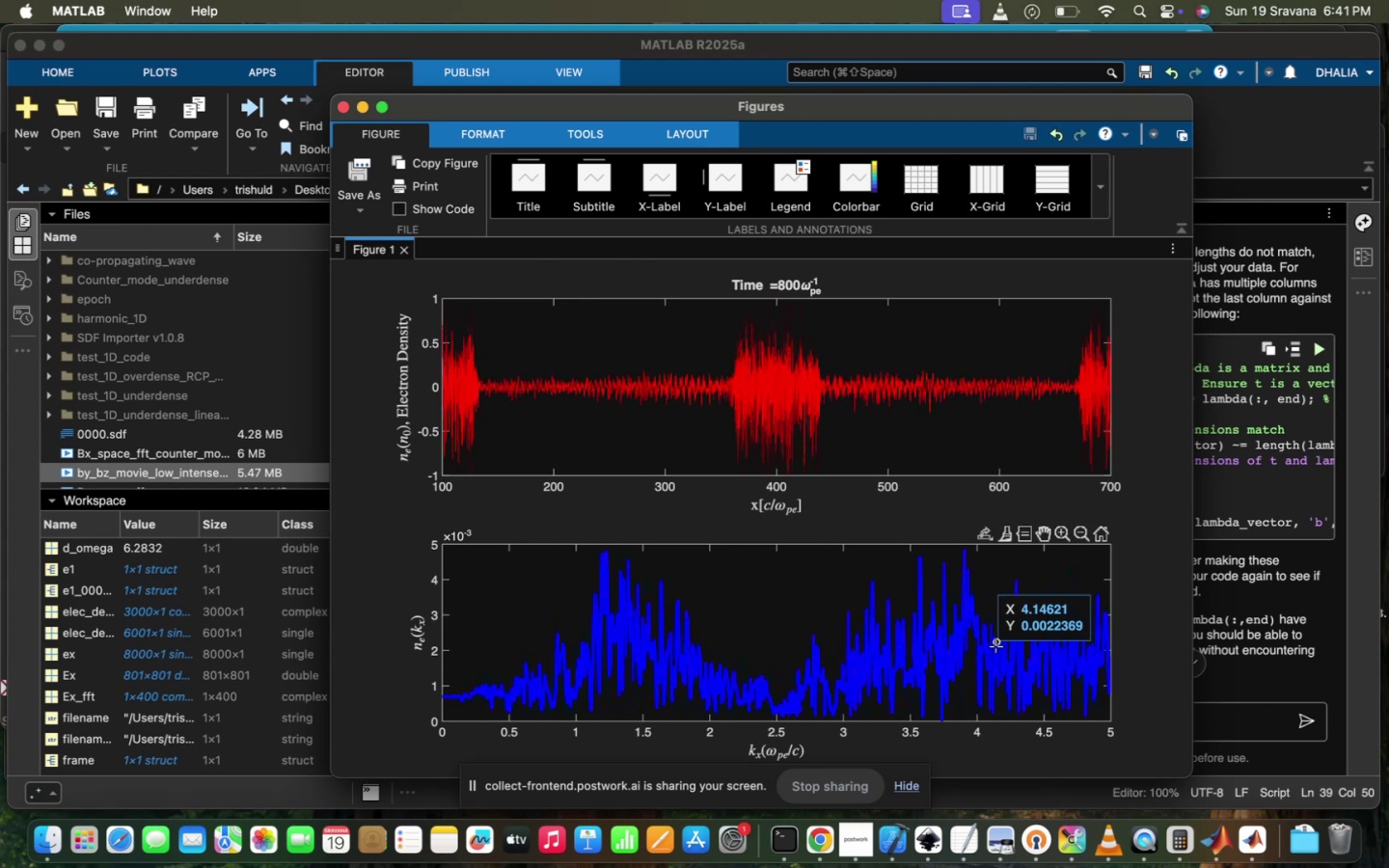 
left_click([995, 645])
 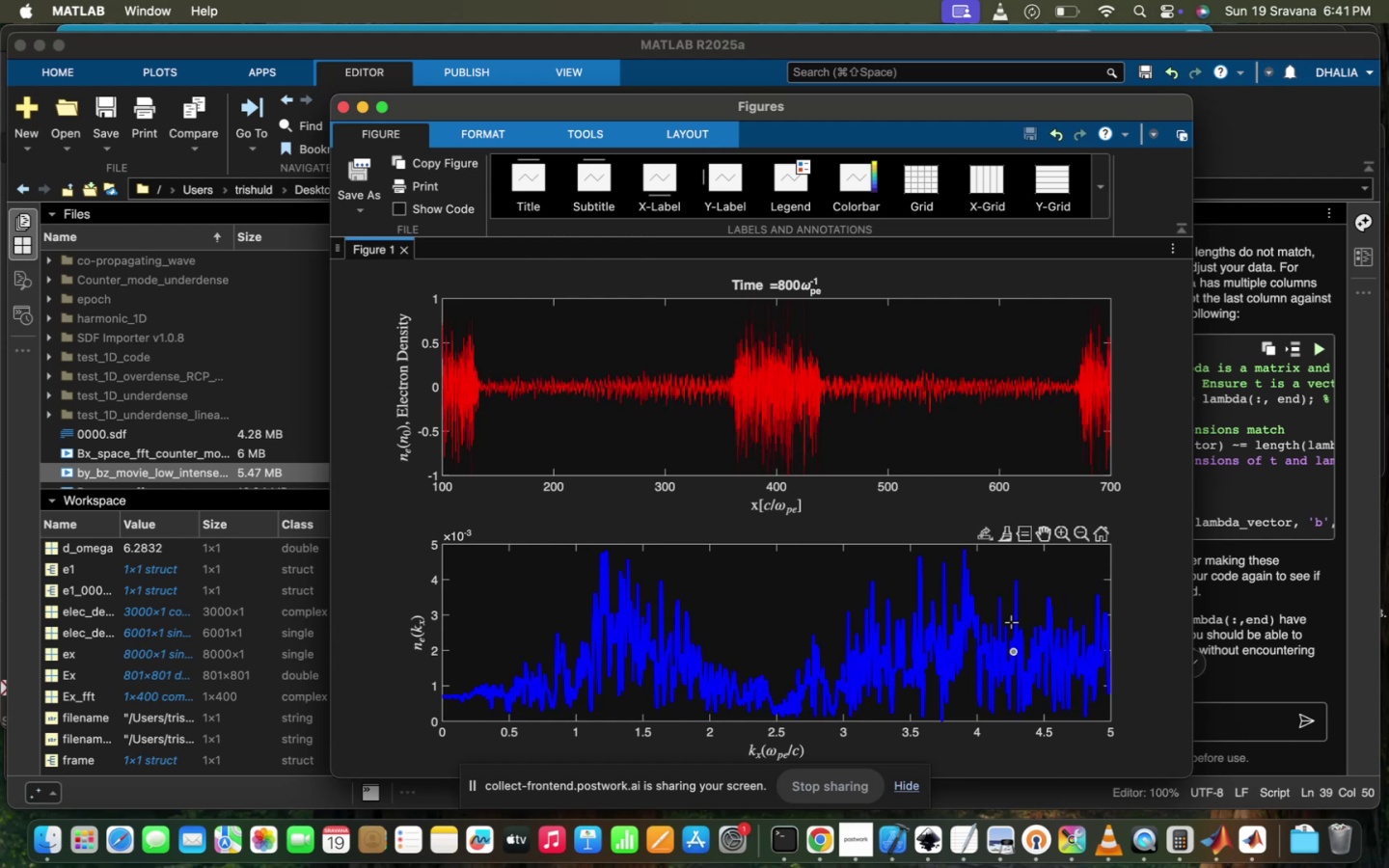 